 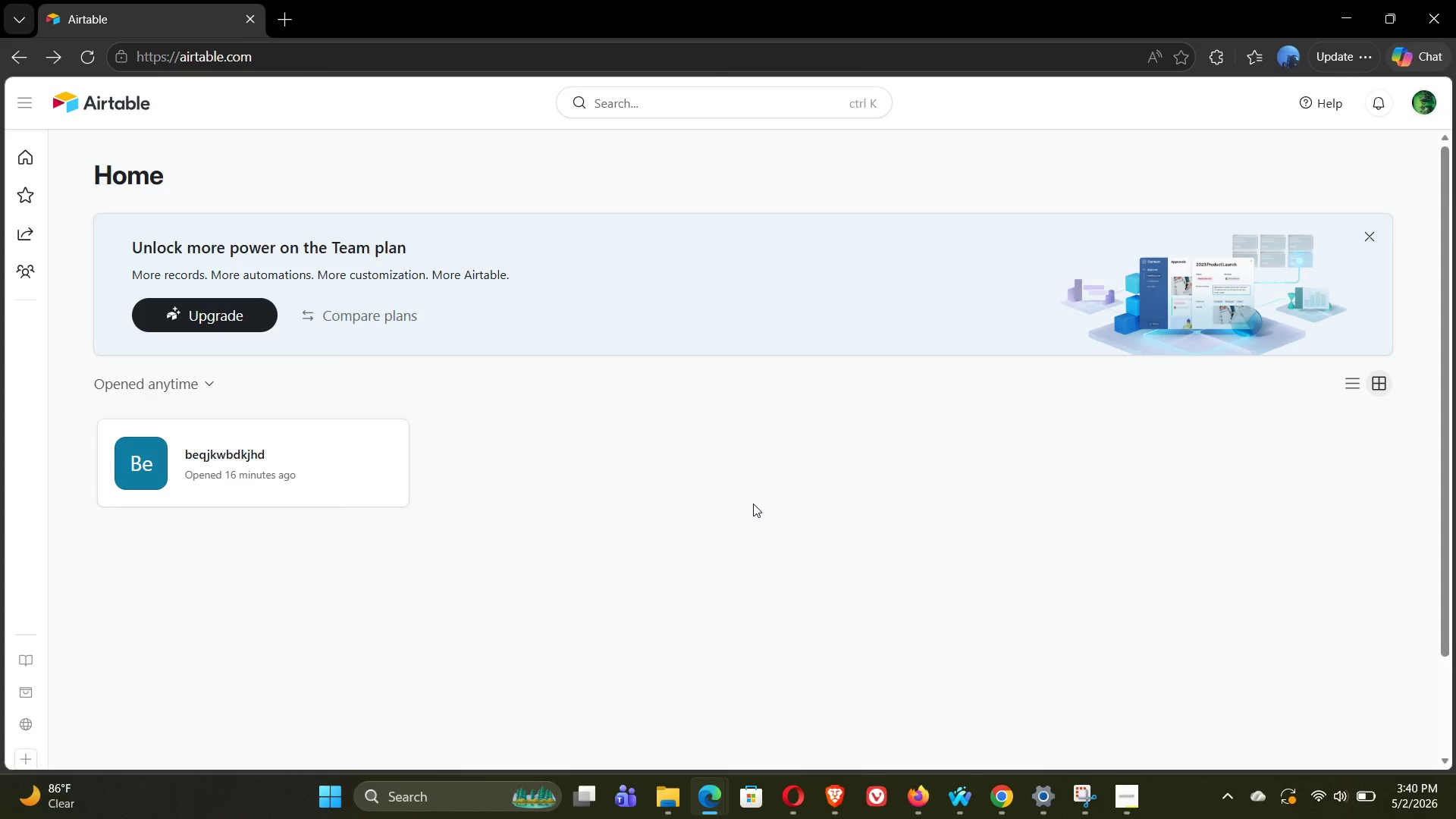 
left_click([99, 733])
 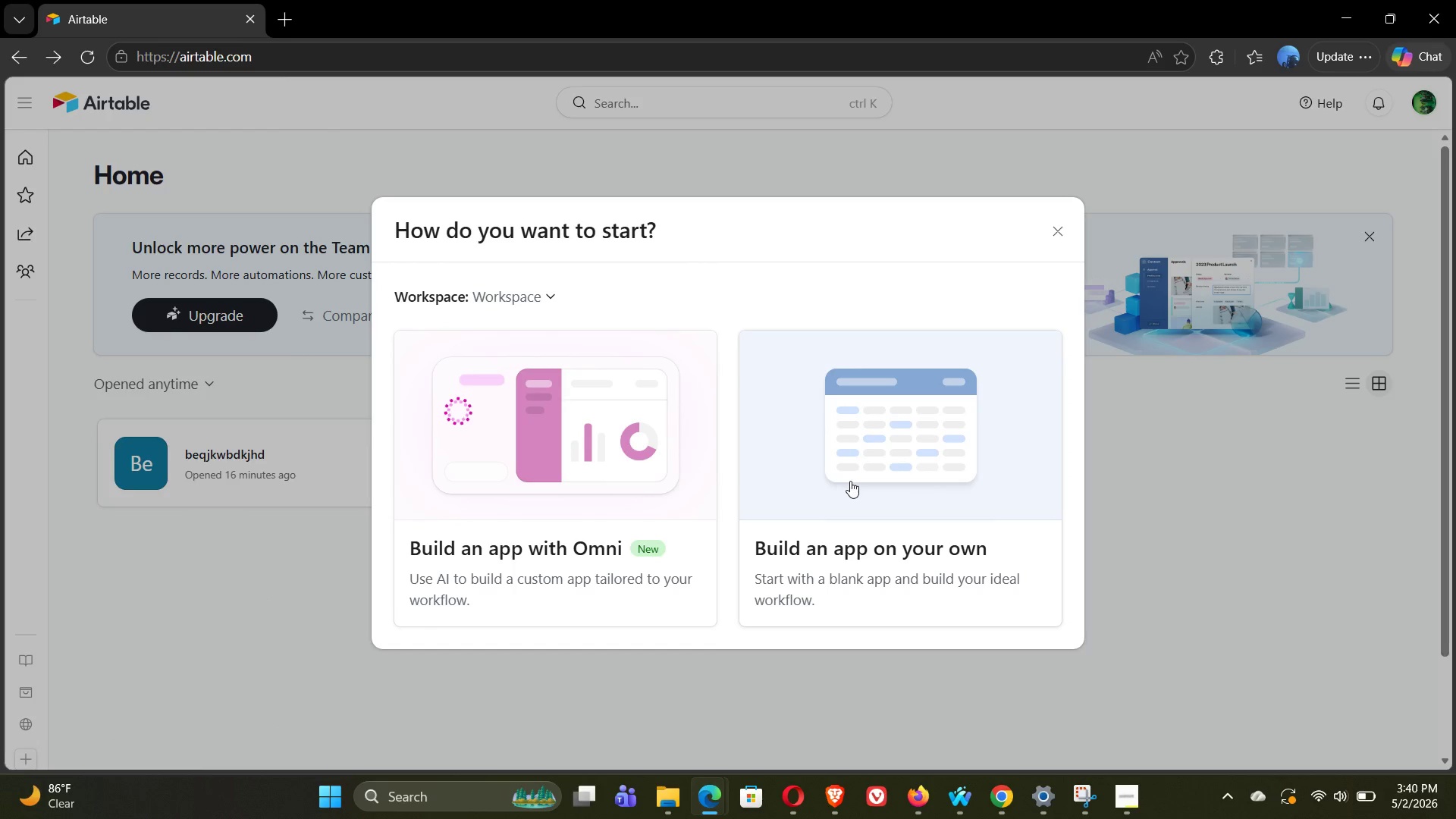 
left_click([904, 504])
 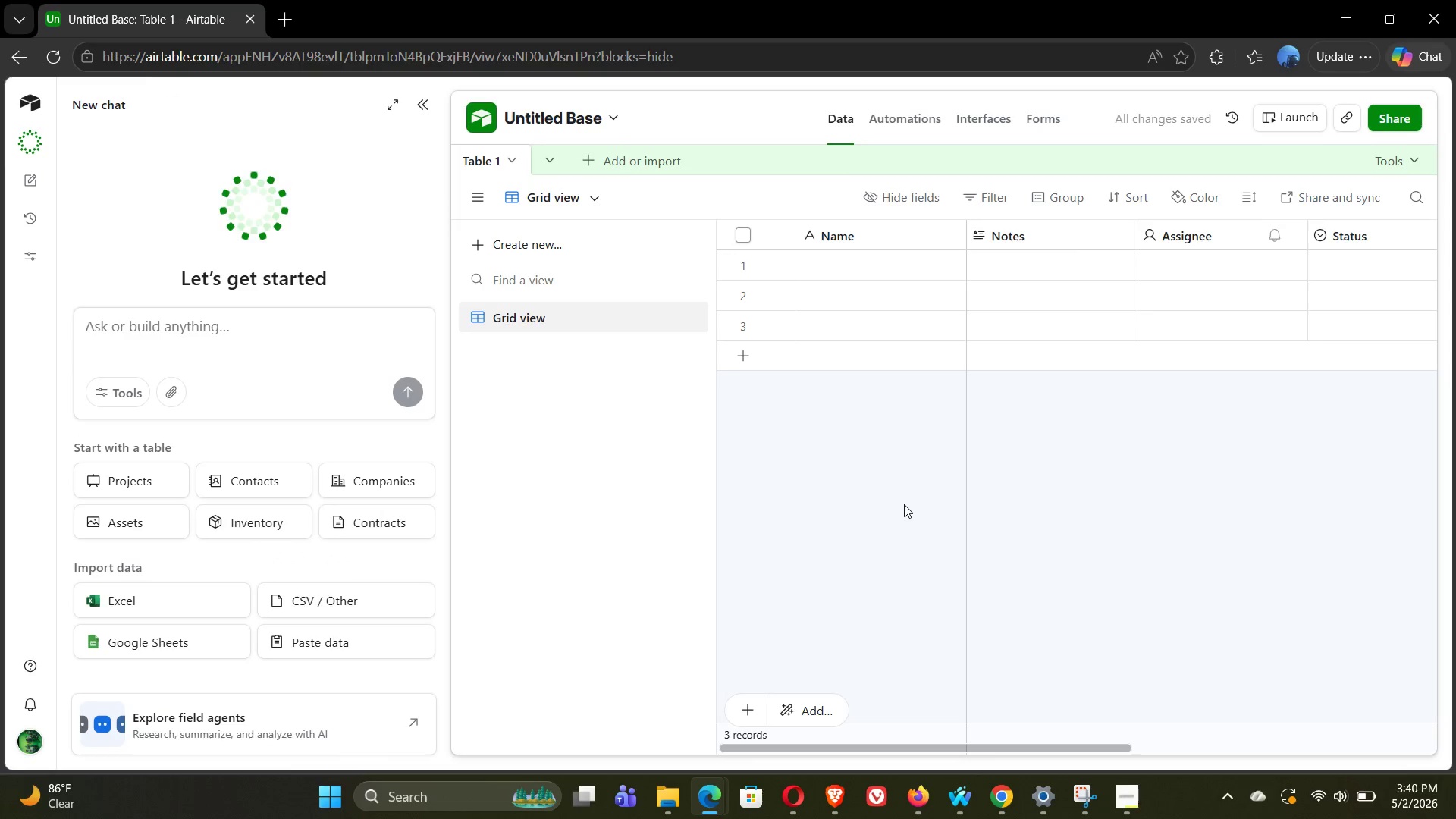 
wait(10.59)
 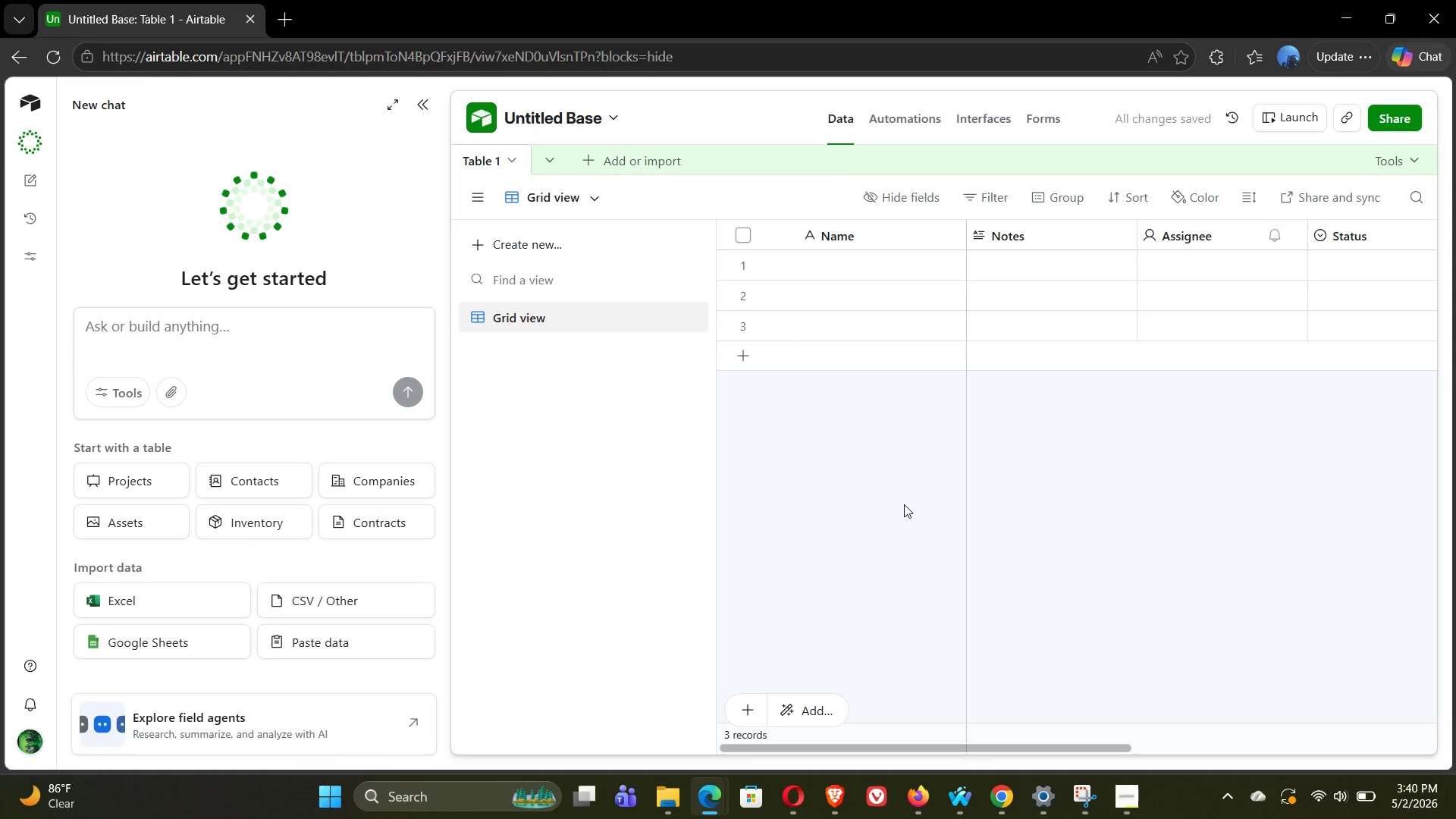 
left_click([424, 102])
 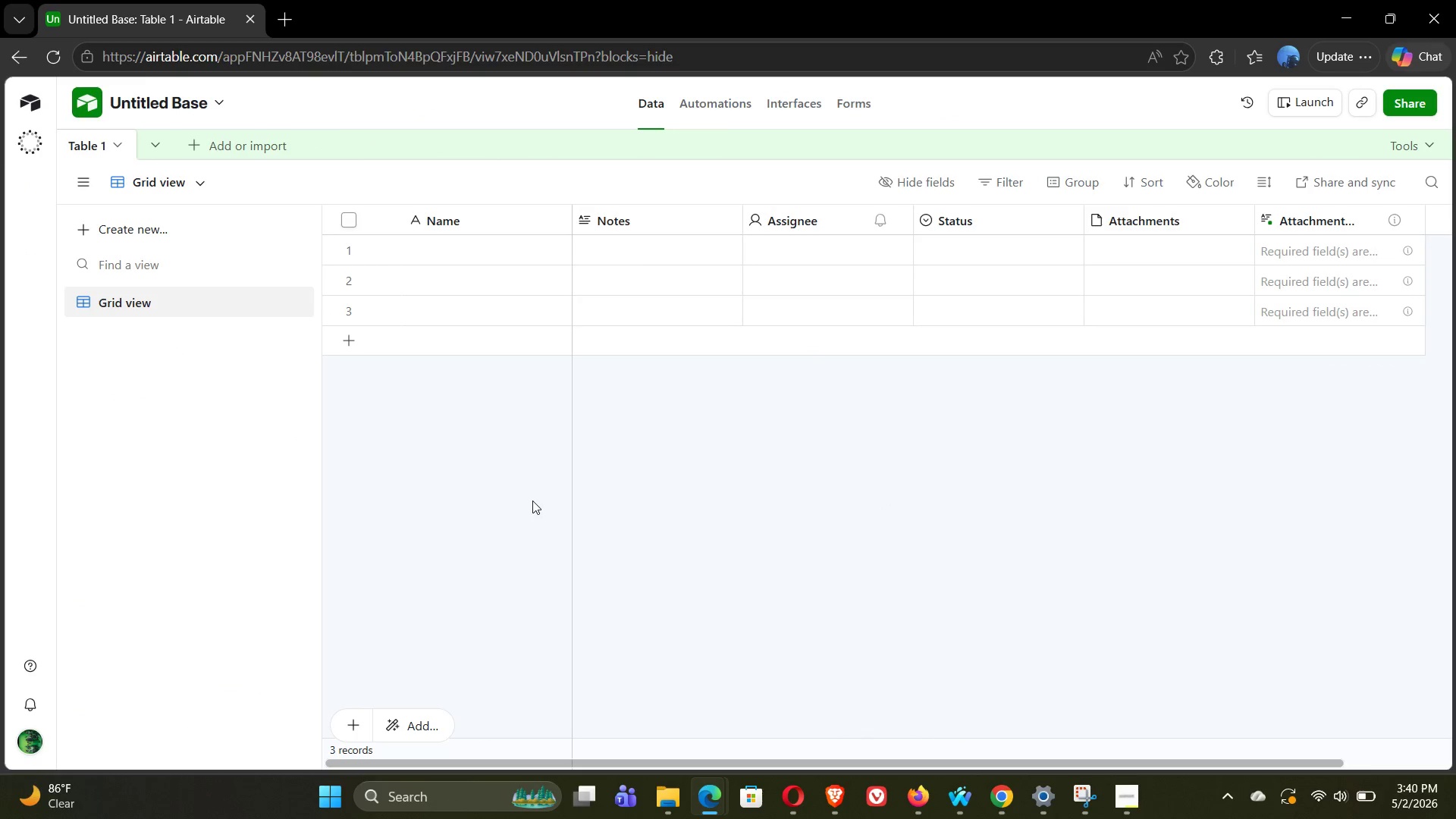 
wait(8.86)
 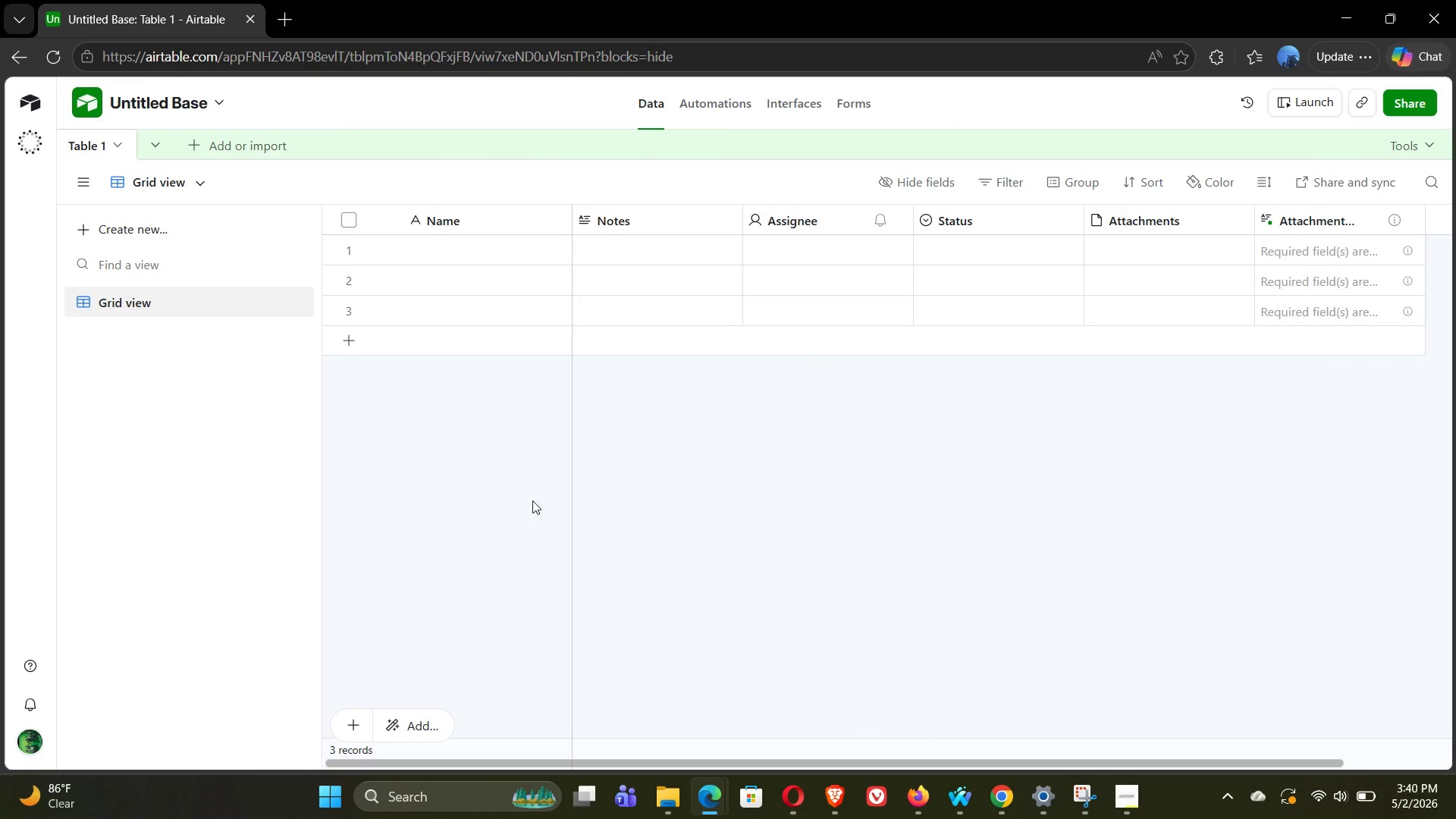 
left_click([1120, 795])
 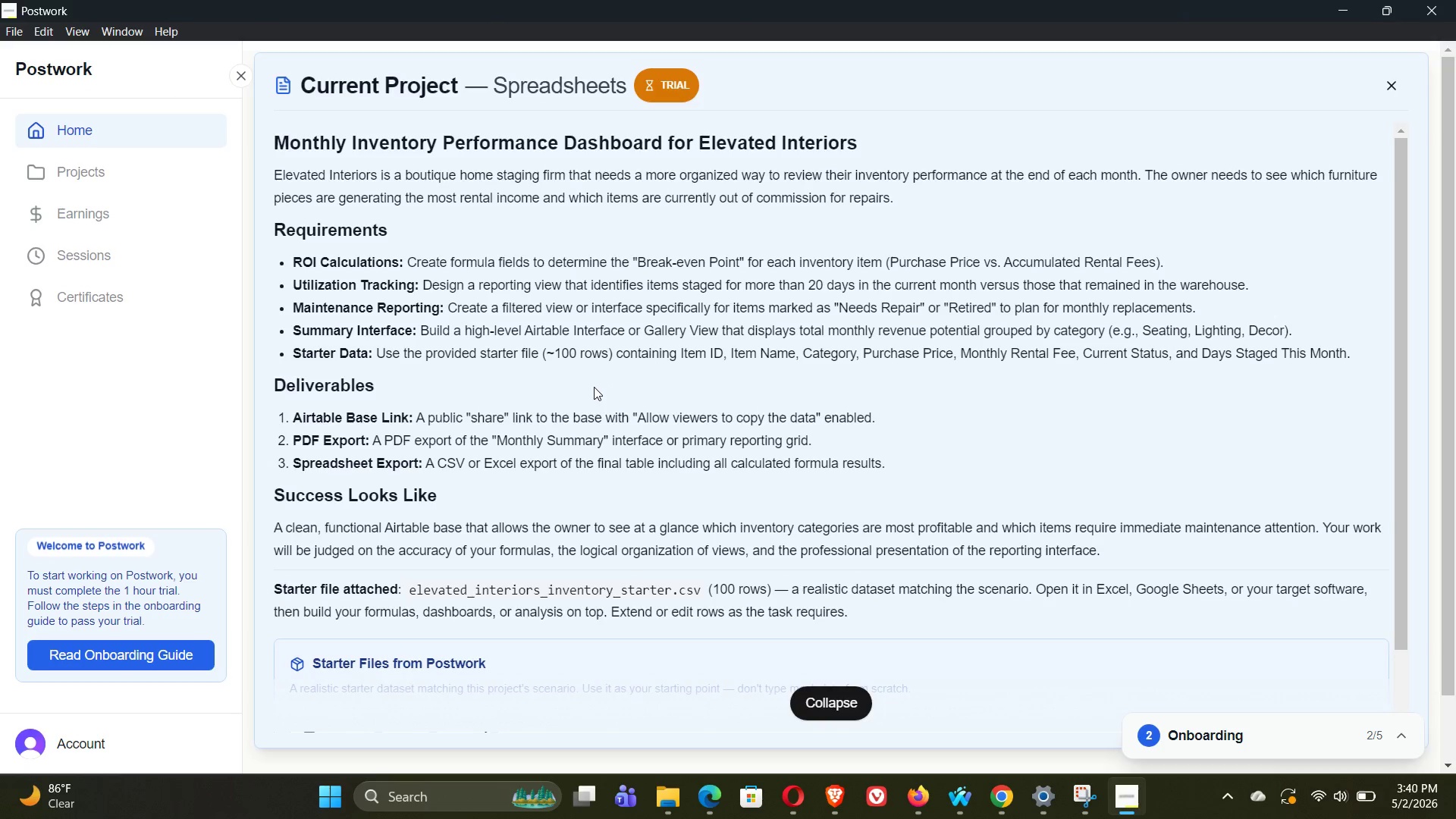 
wait(11.22)
 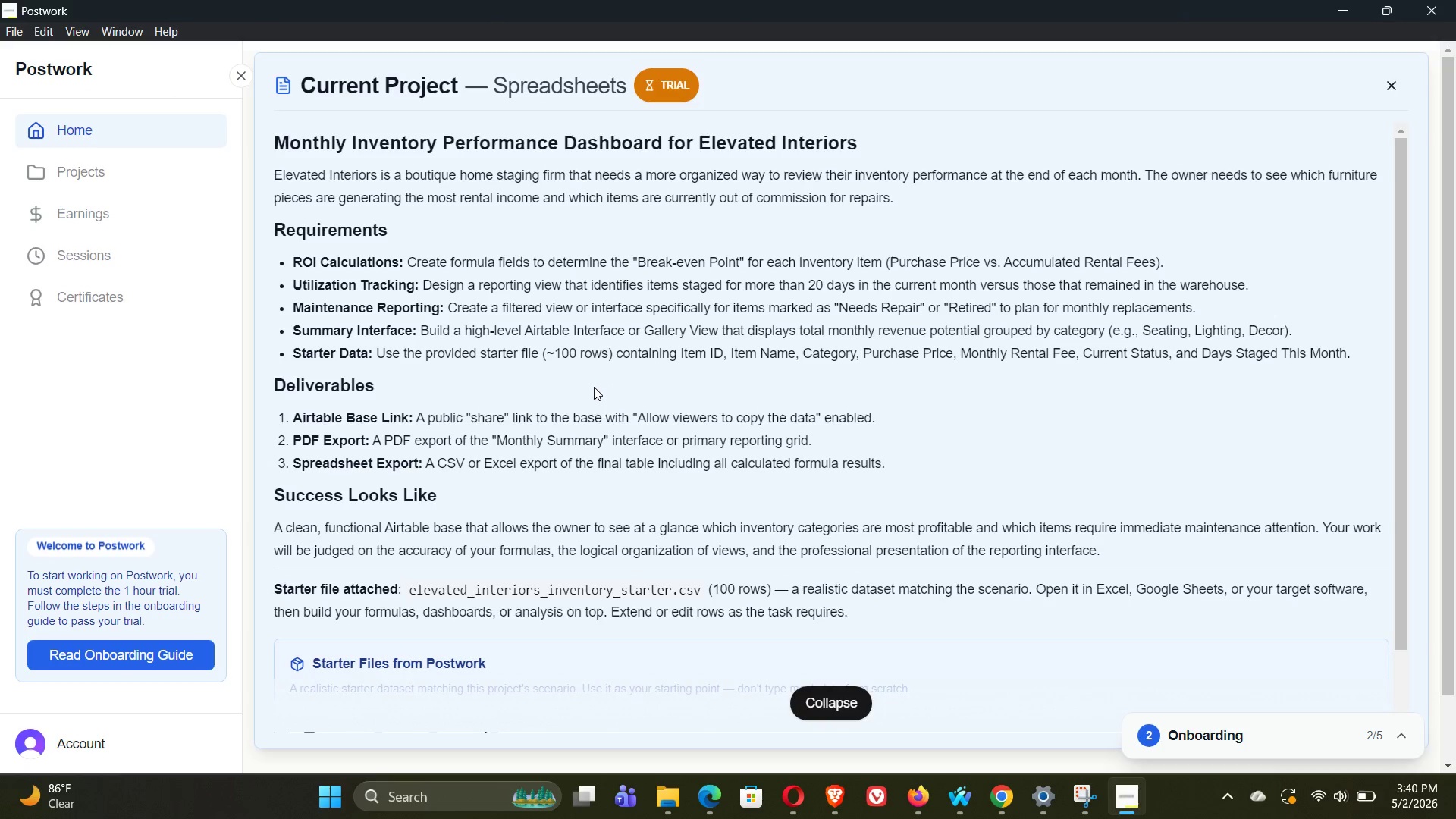 
left_click([779, 714])
 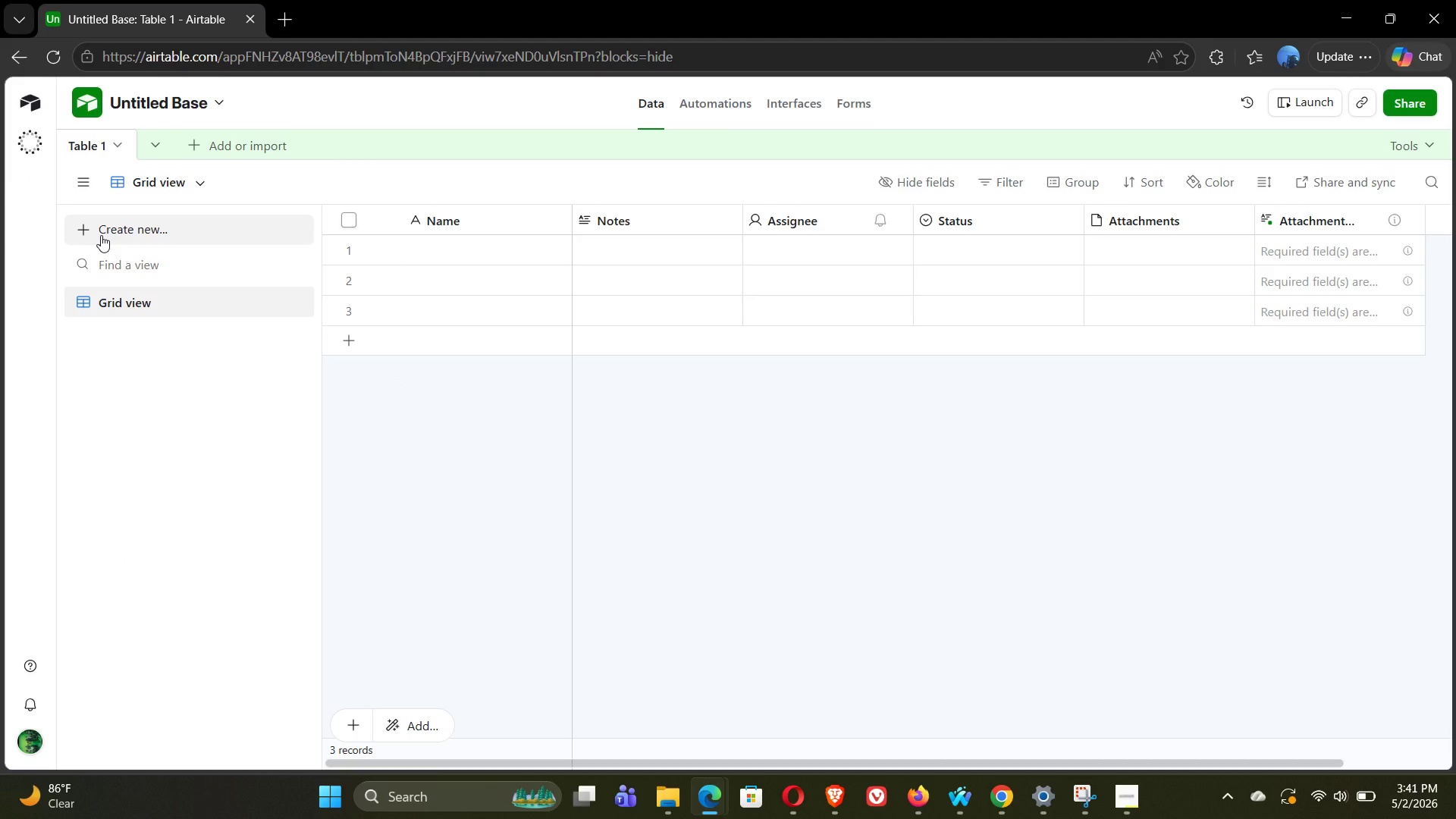 
wait(6.3)
 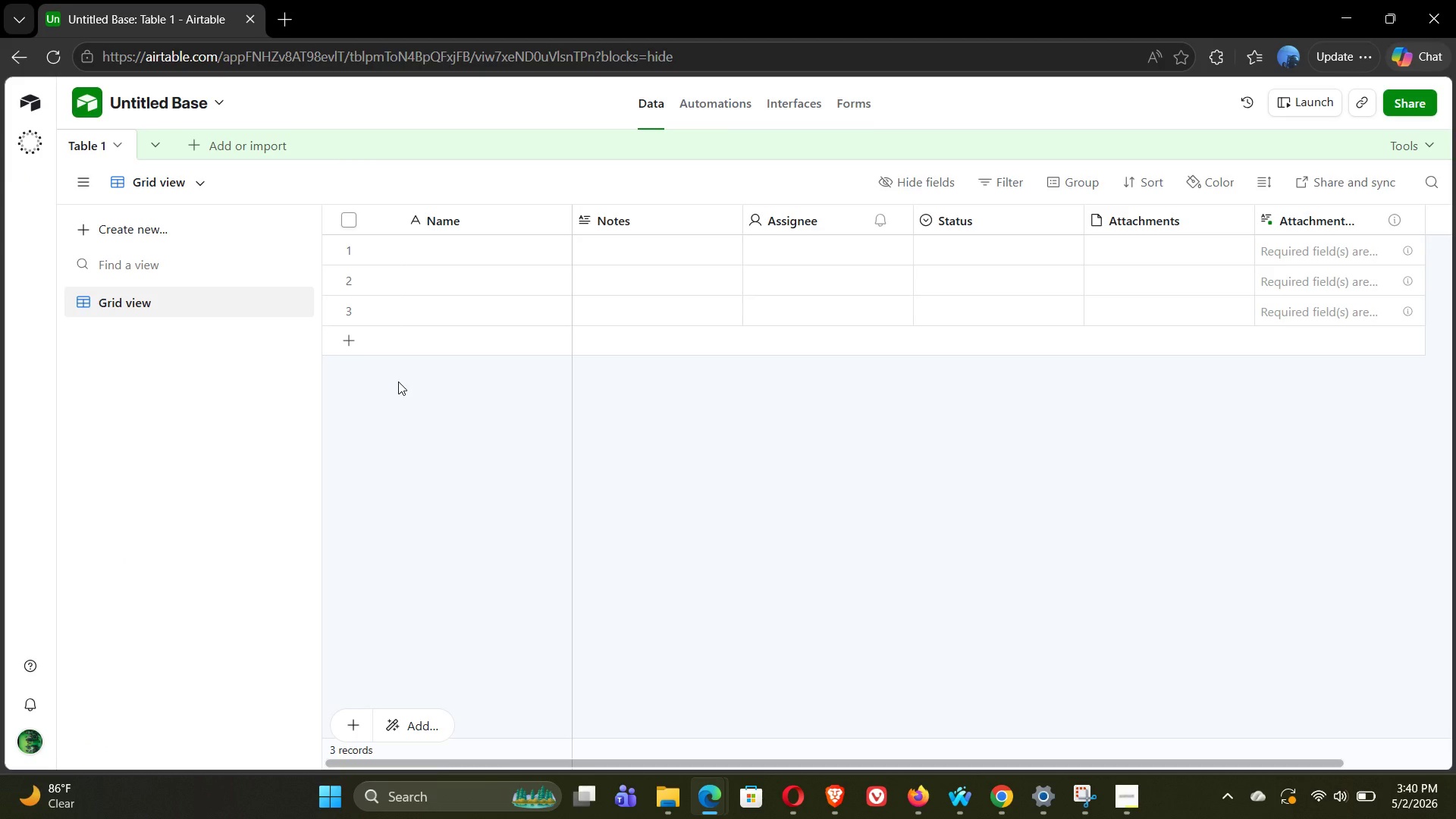 
double_click([142, 305])
 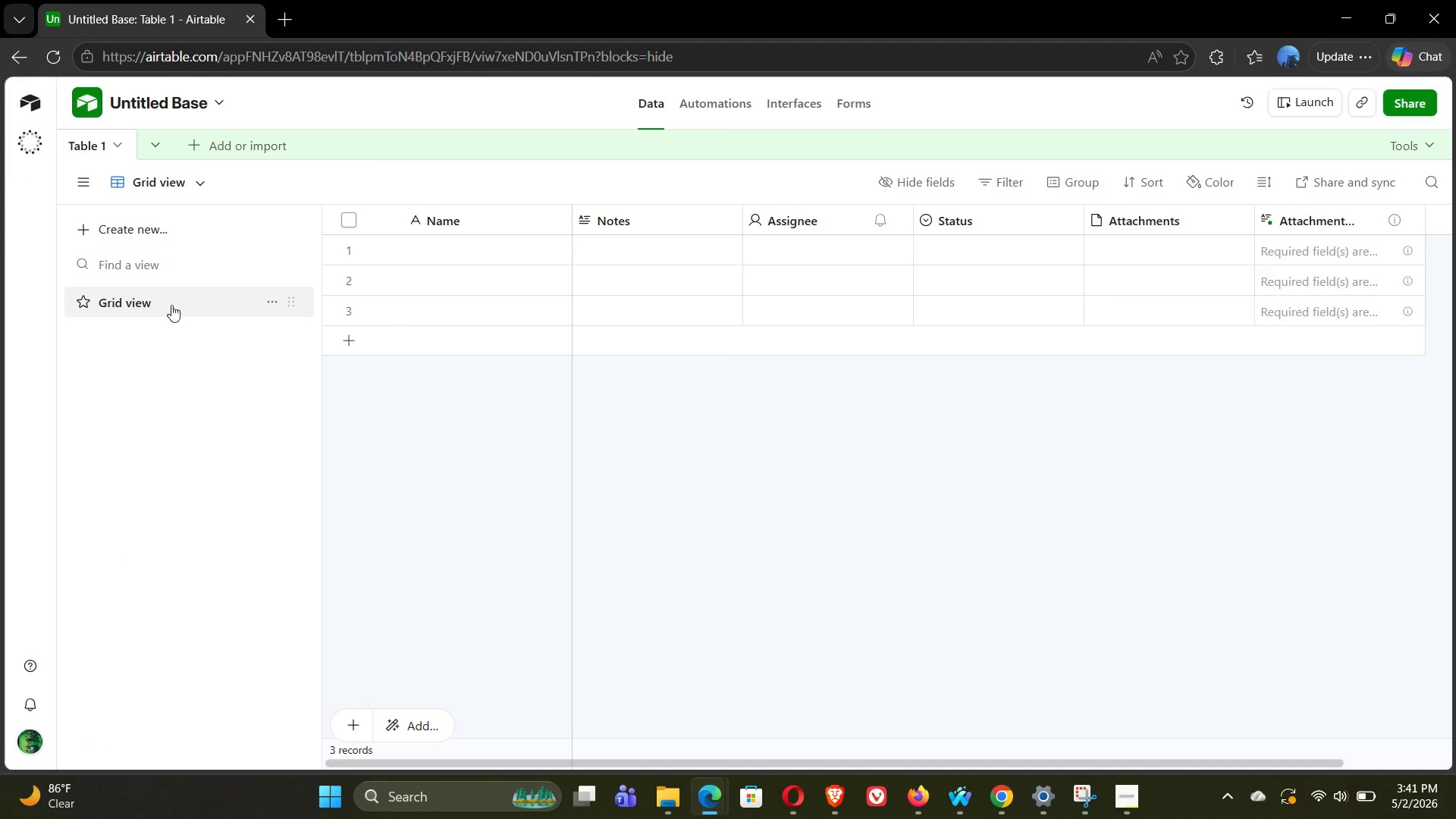 
left_click([179, 307])
 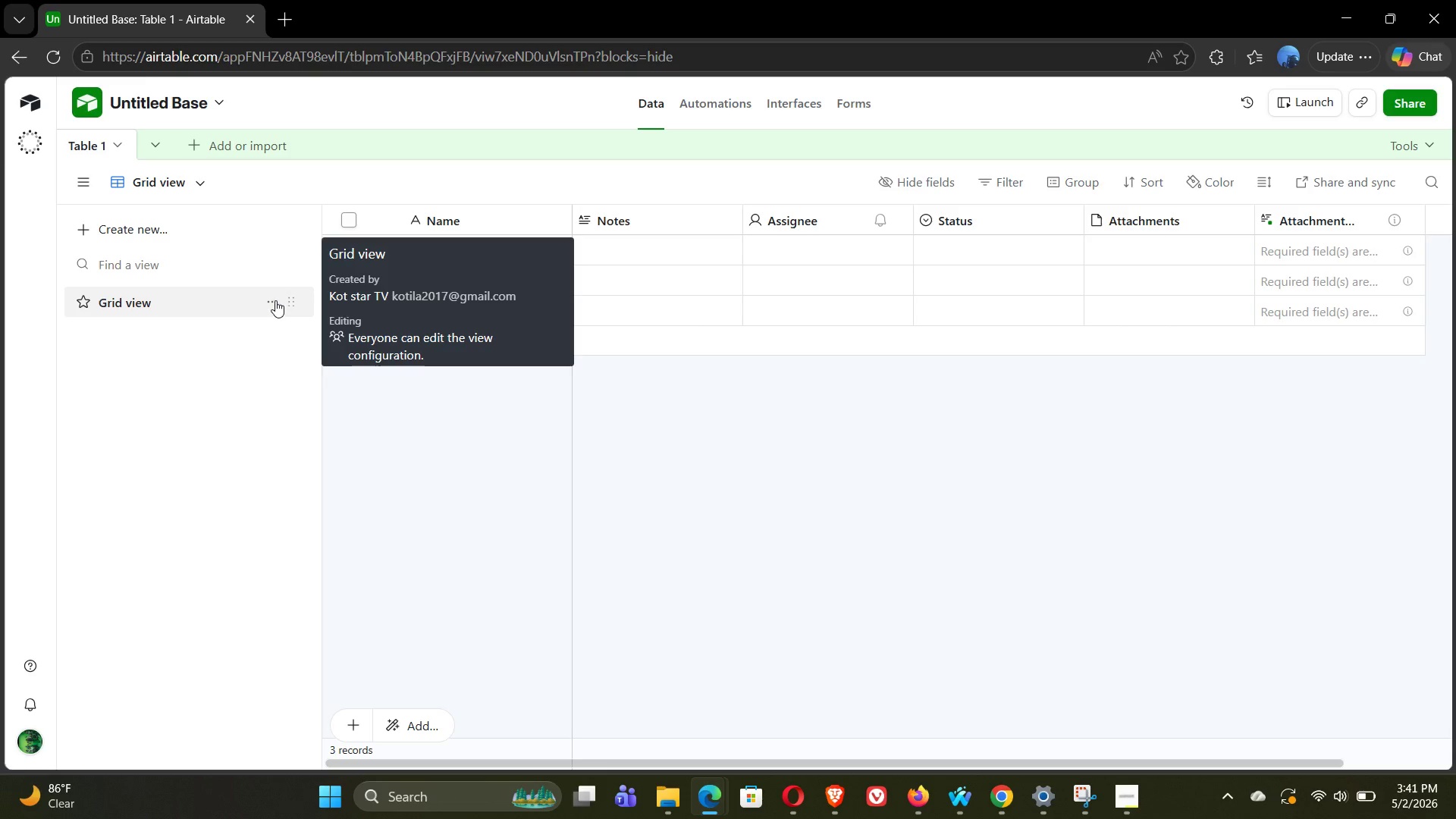 
left_click([274, 300])
 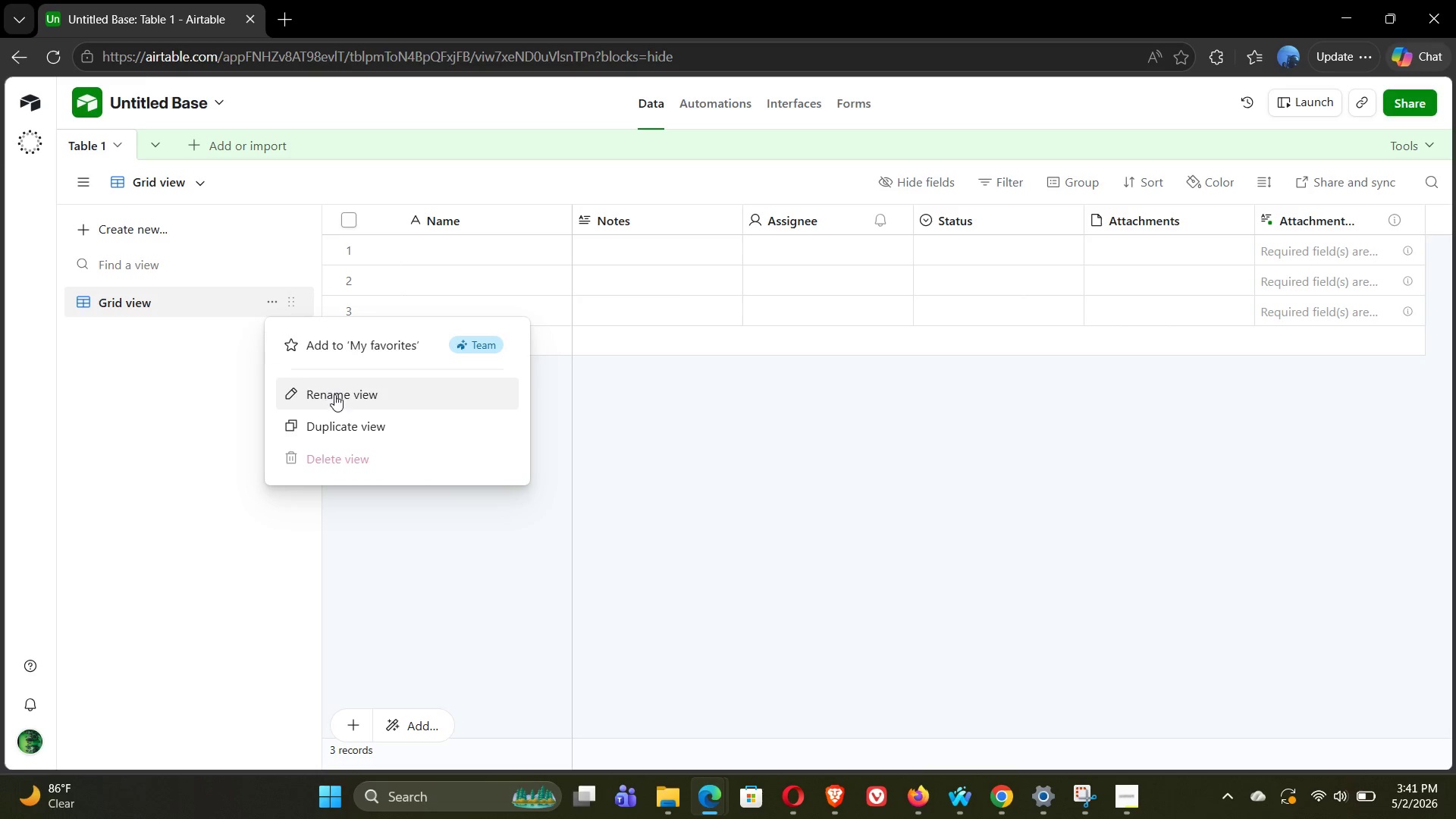 
left_click([337, 398])
 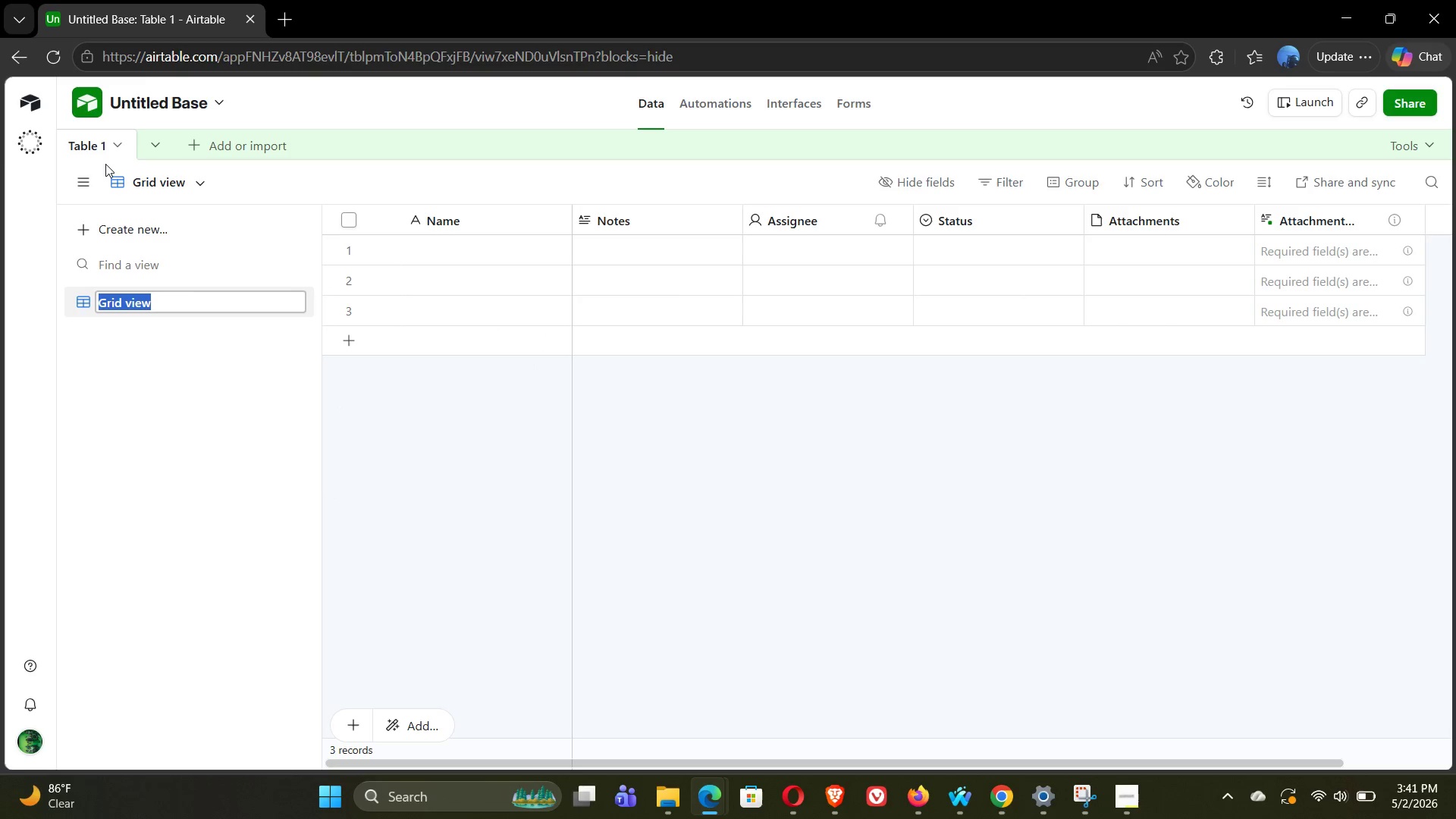 
double_click([86, 145])
 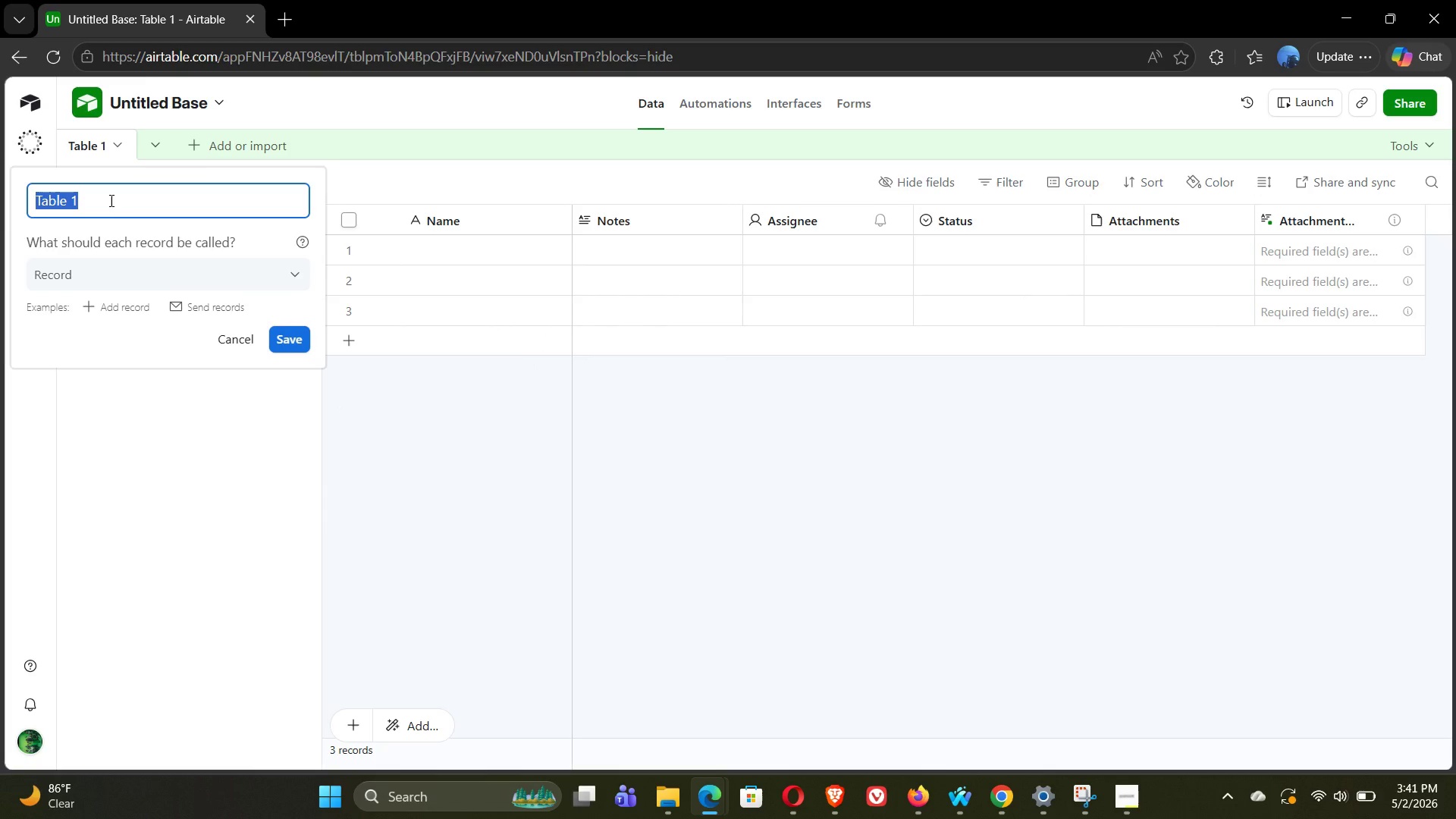 
type(EL)
key(Backspace)
type(levated interiors )
 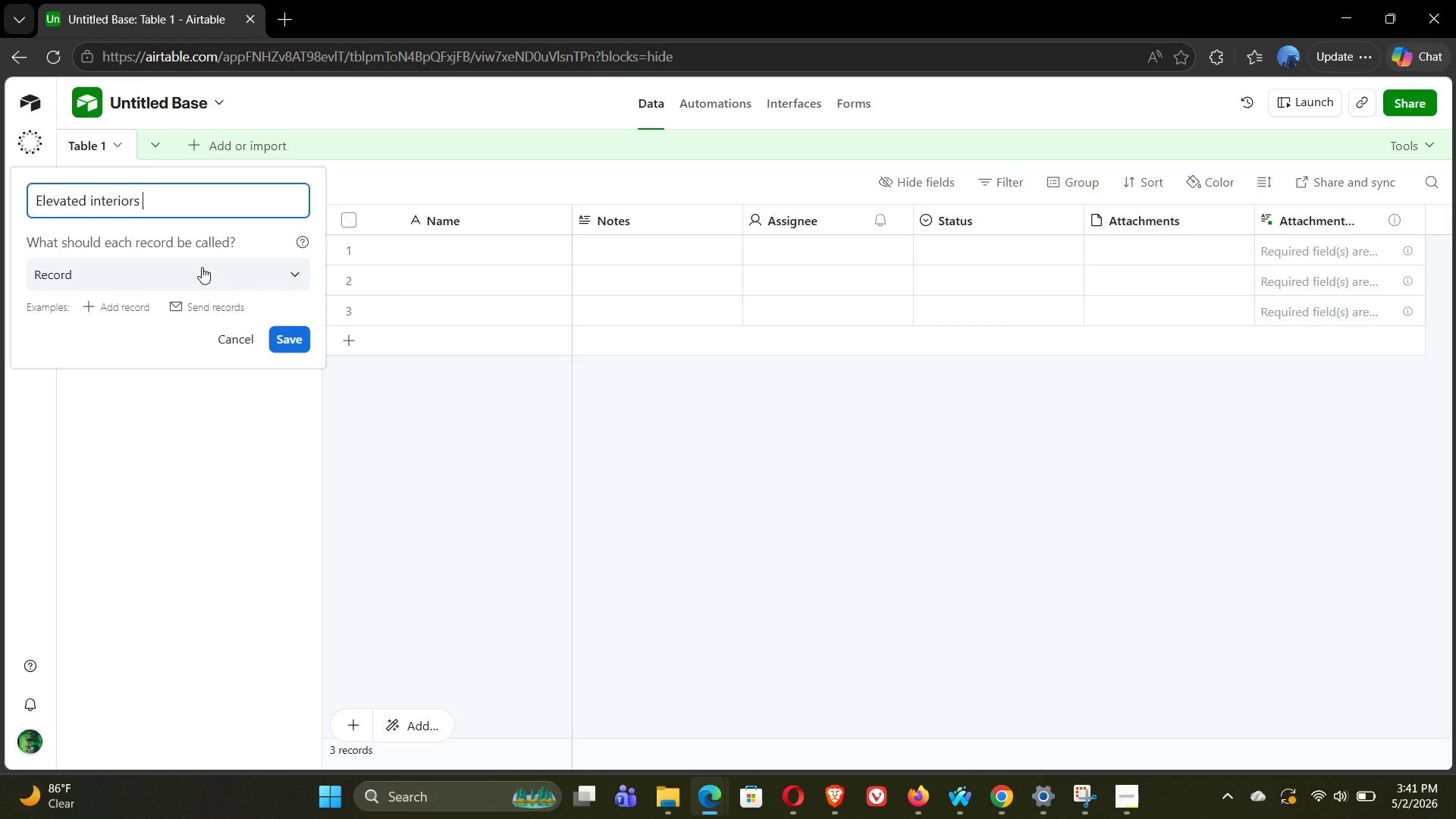 
key(Backspace)
type(- in)
key(Backspace)
key(Backspace)
type(Inventory)
 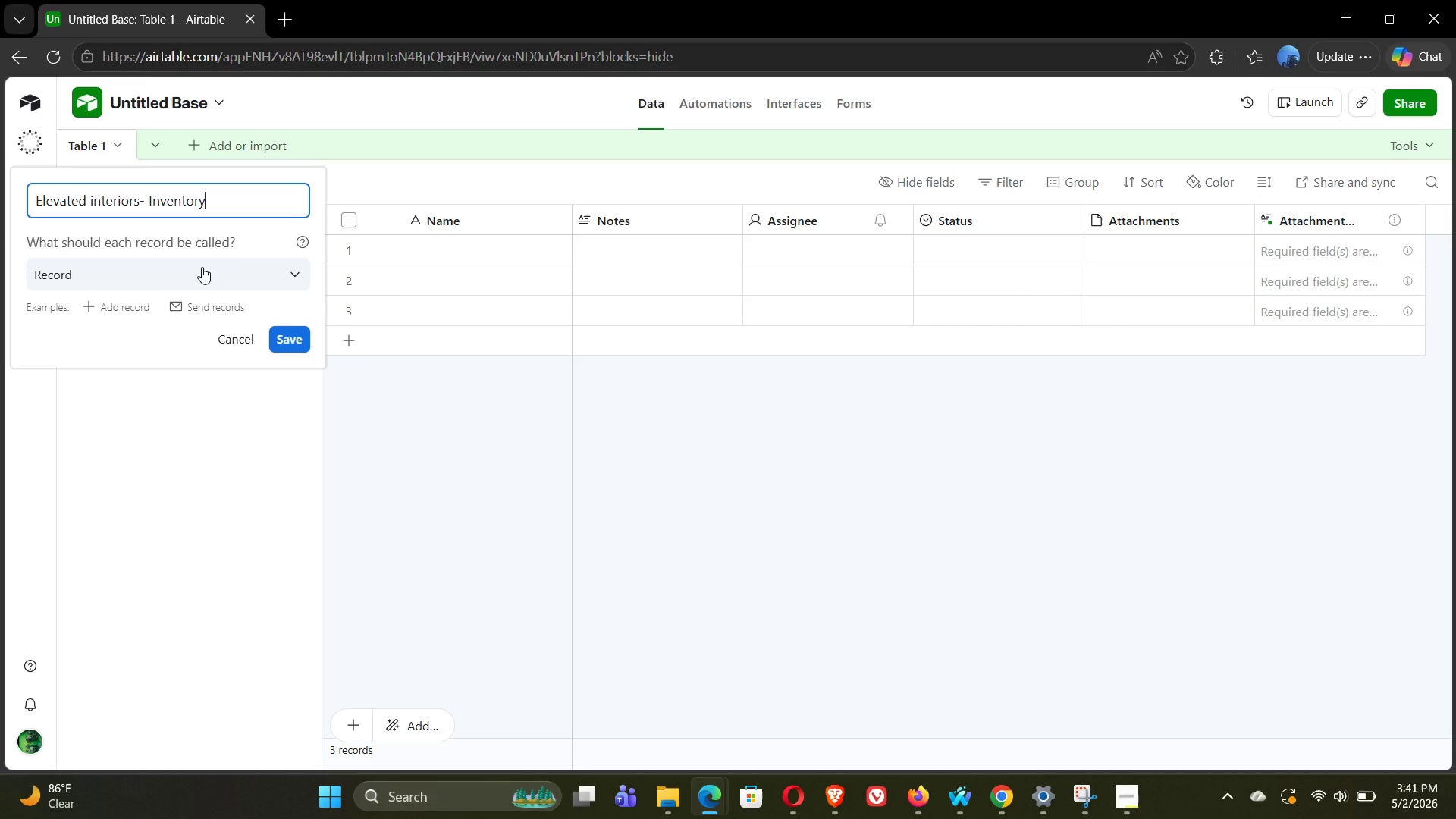 
key(Enter)
 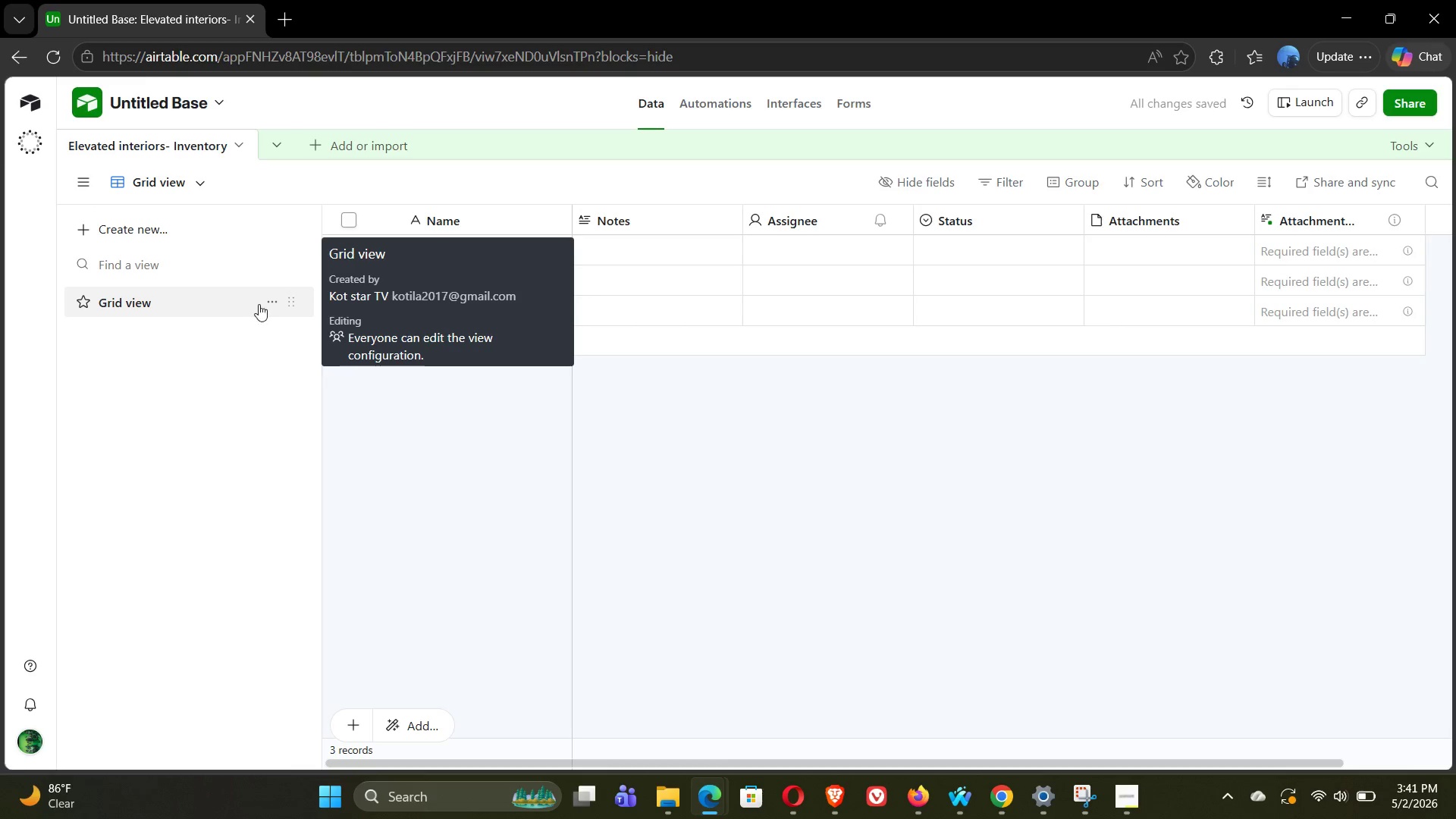 
left_click([266, 304])
 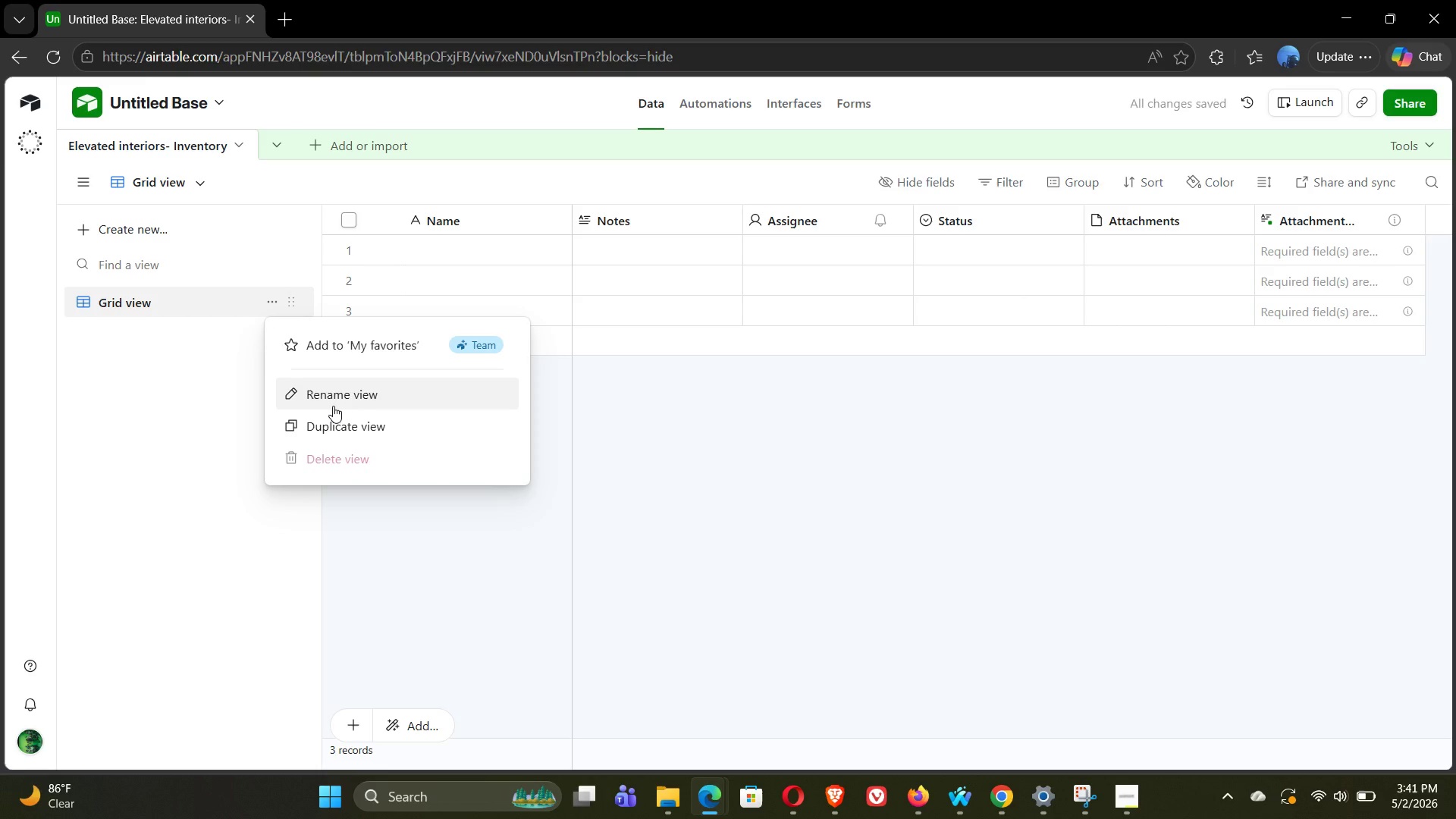 
left_click([333, 406])
 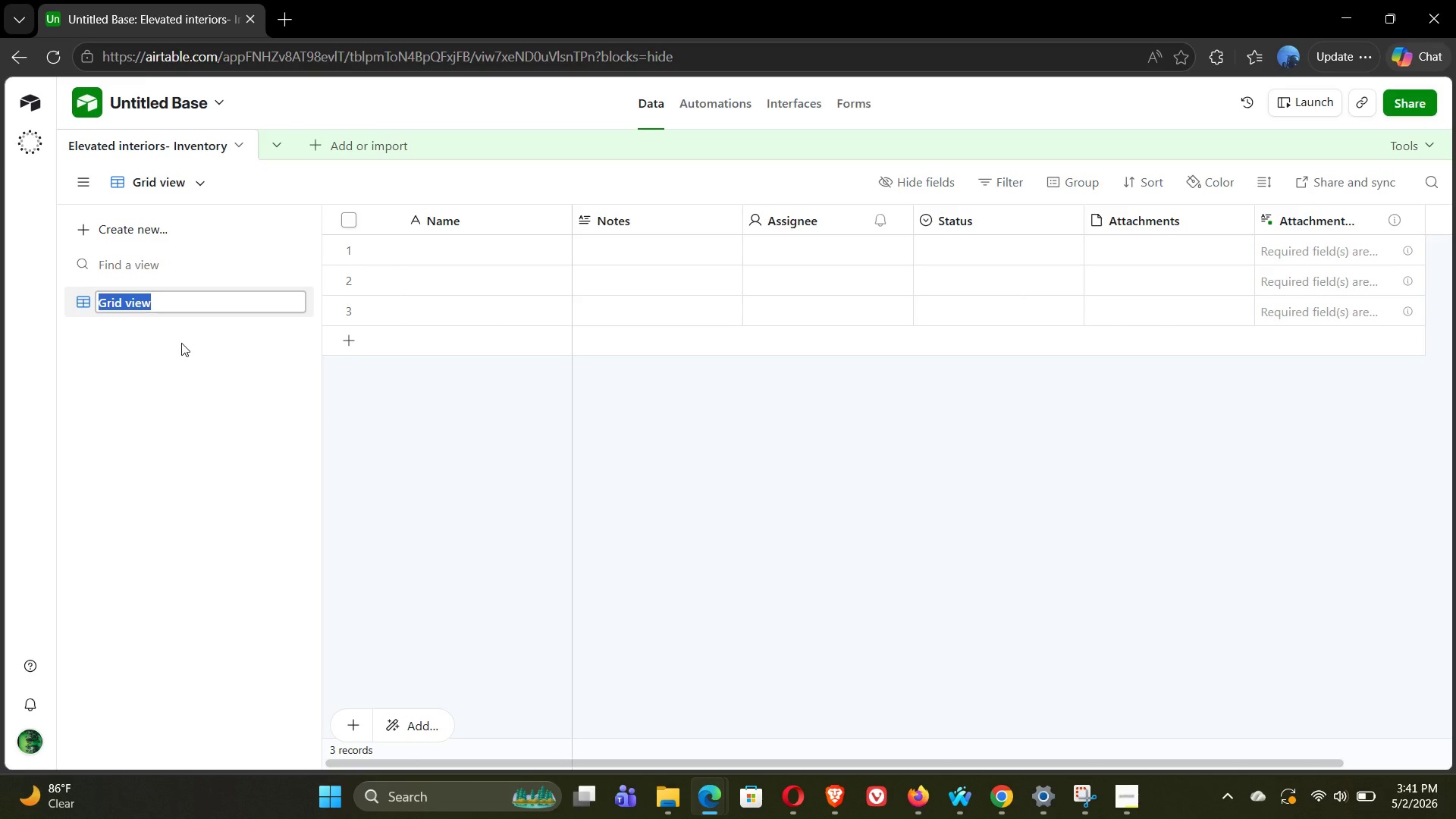 
type(Inventory)
 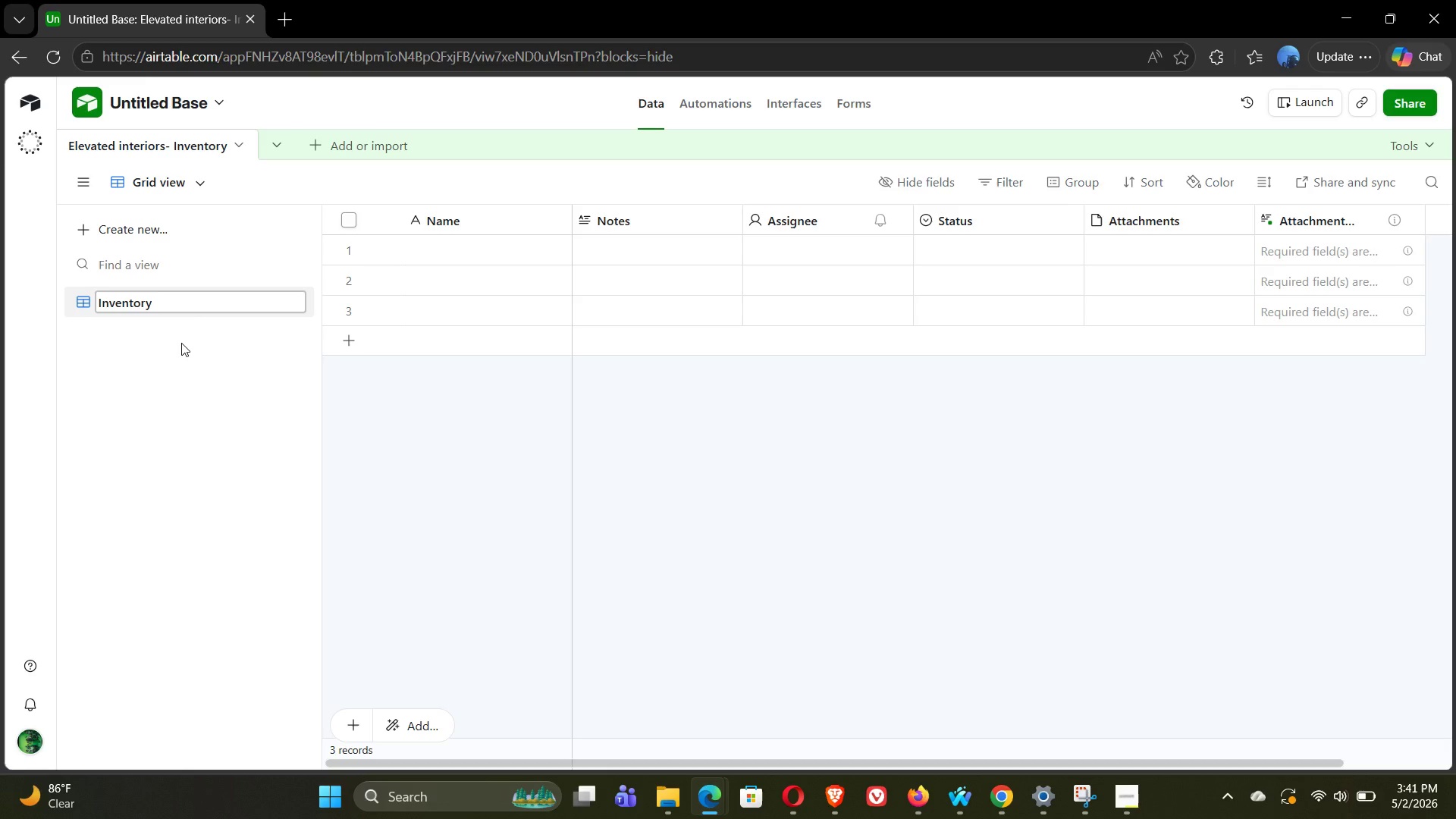 
key(Enter)
 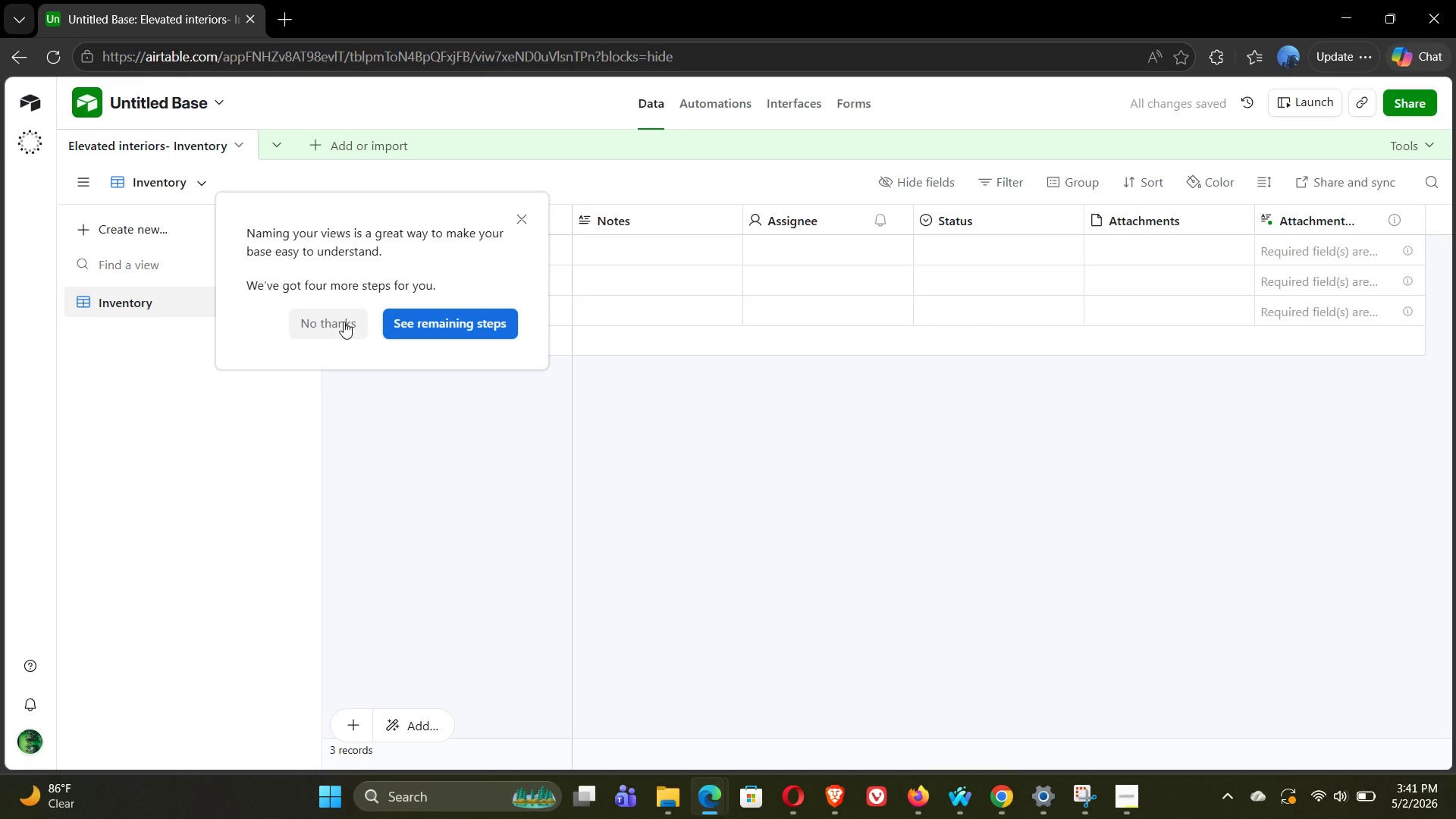 
wait(5.77)
 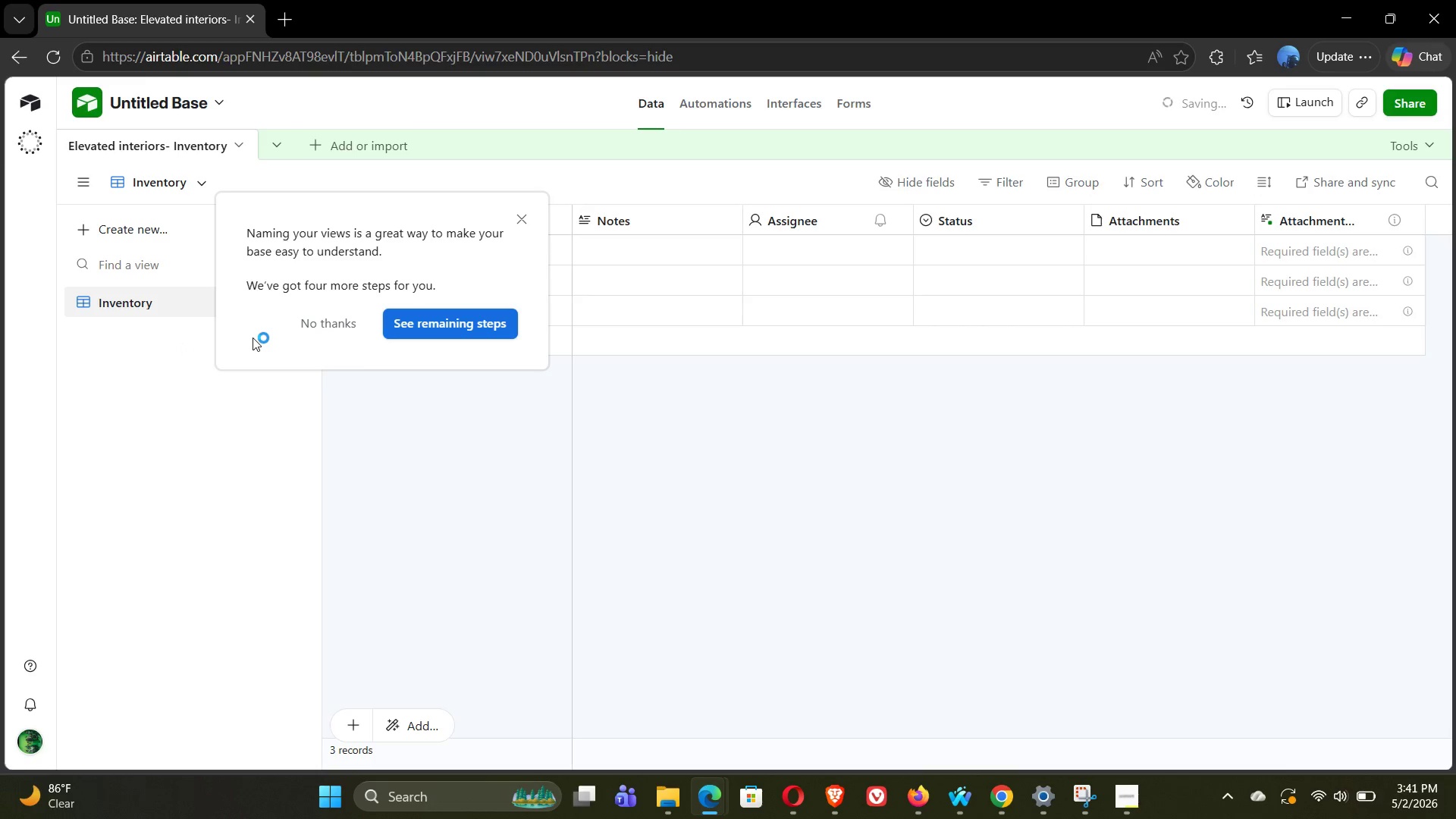 
left_click([331, 325])
 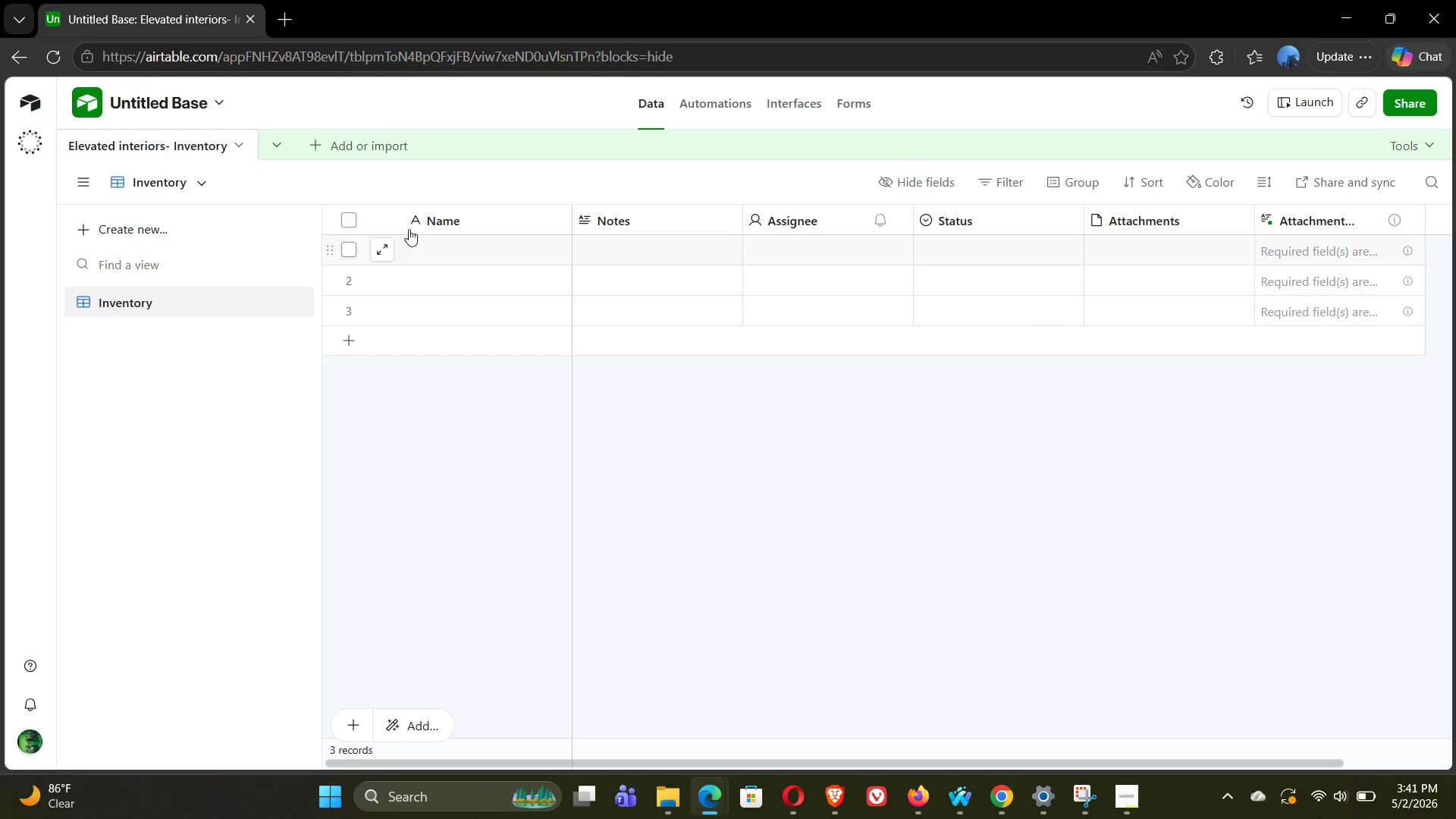 
left_click([458, 221])
 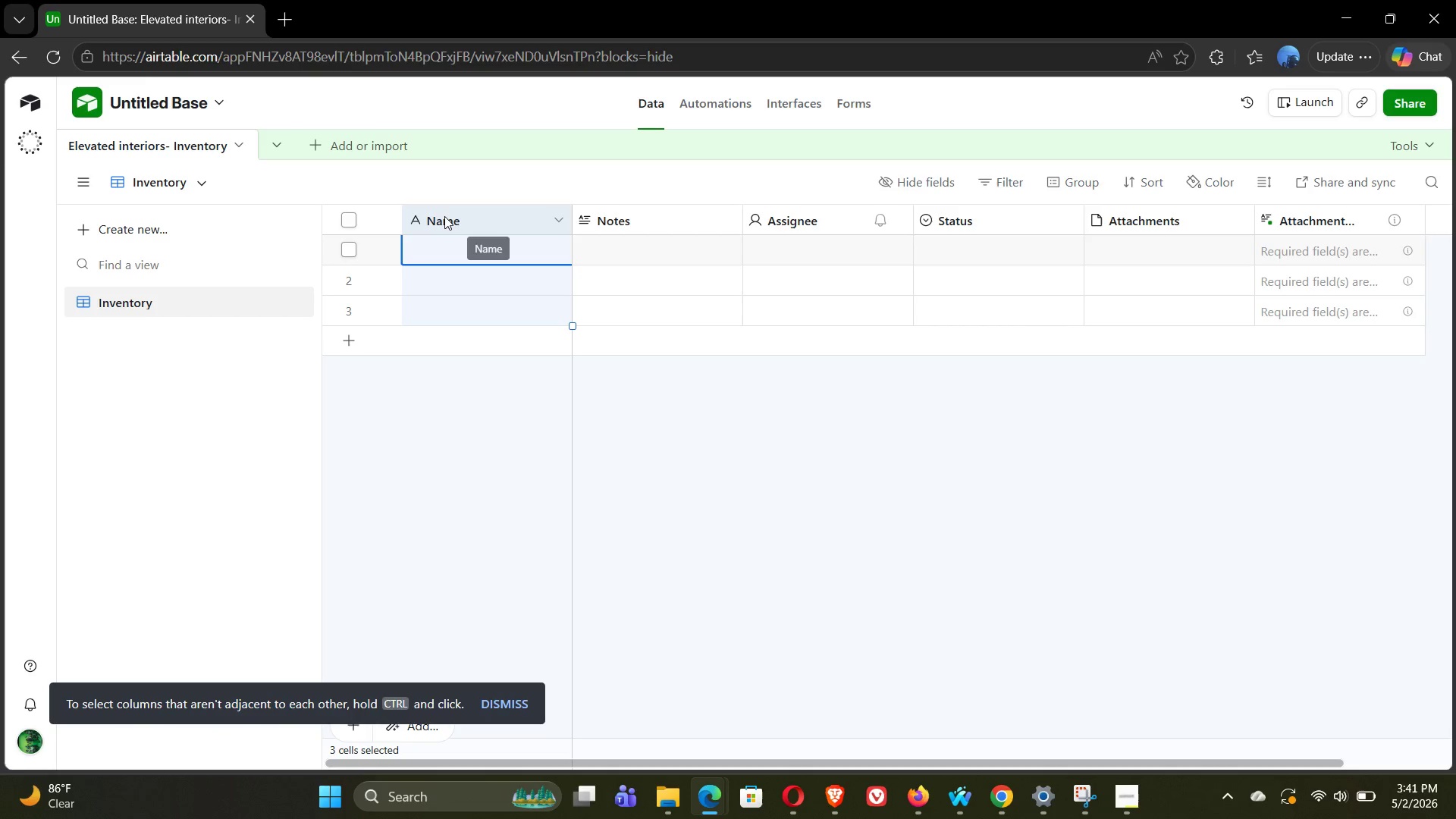 
double_click([443, 216])
 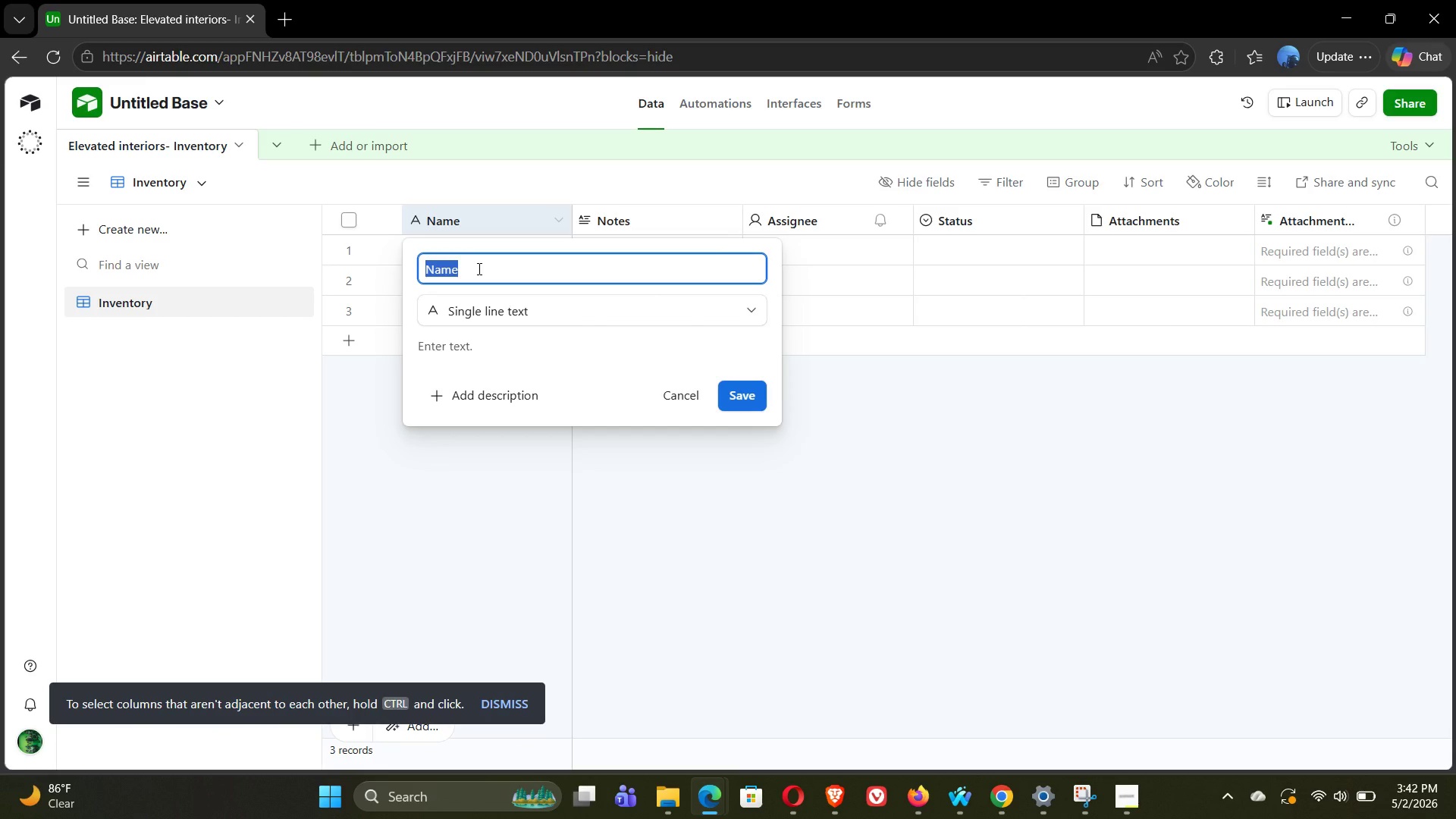 
wait(5.47)
 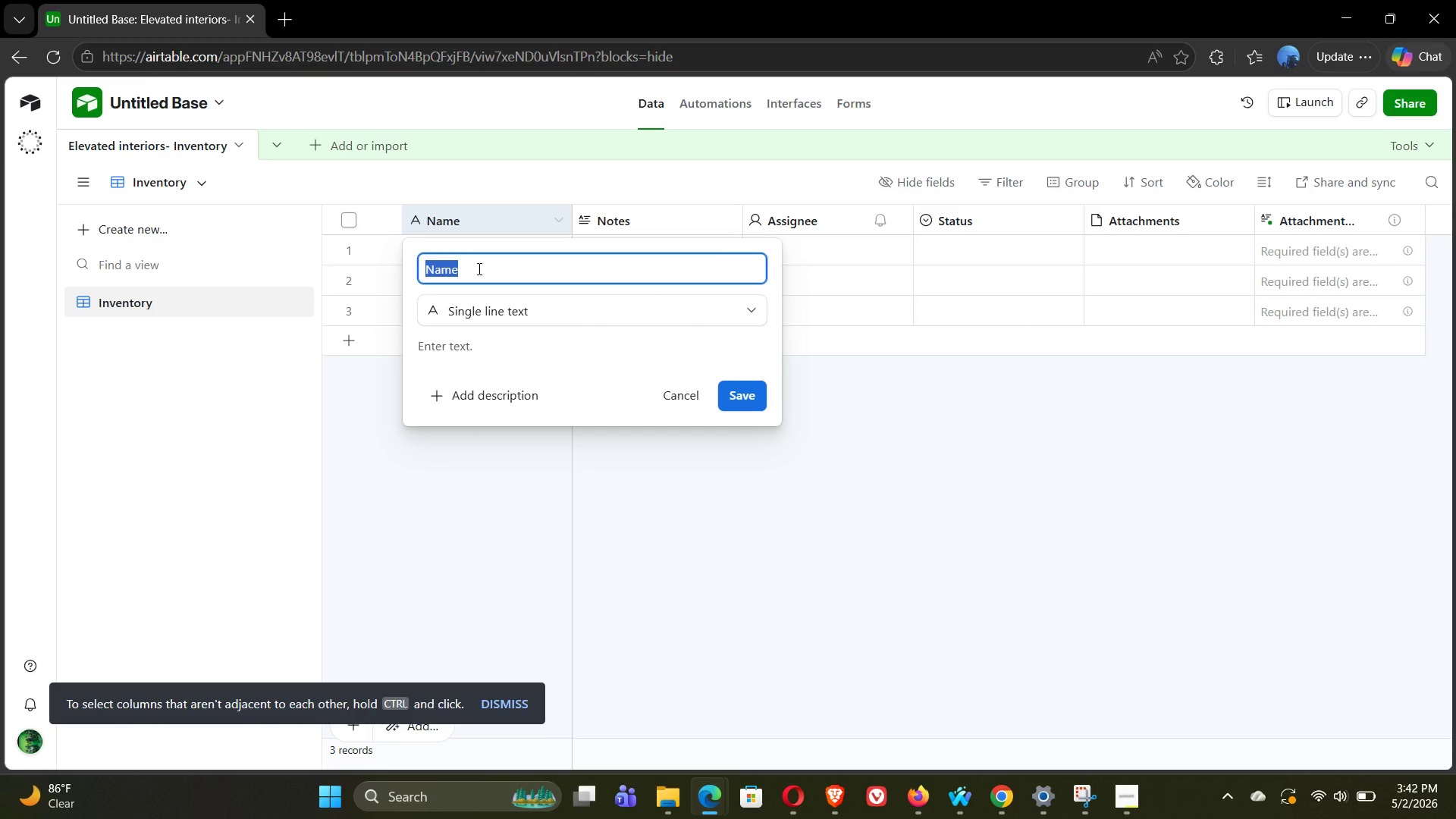 
type(Item ID)
 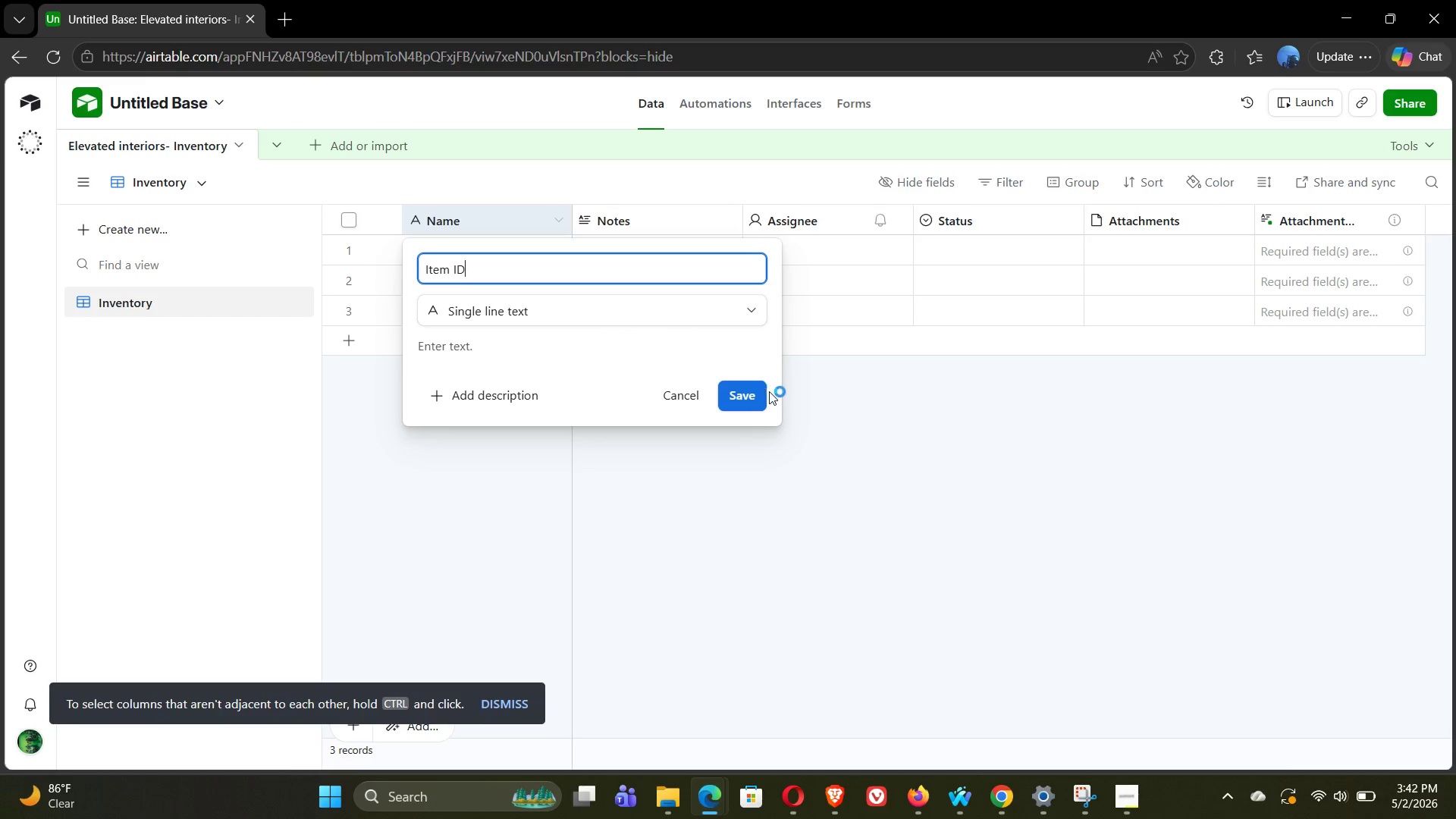 
left_click([742, 400])
 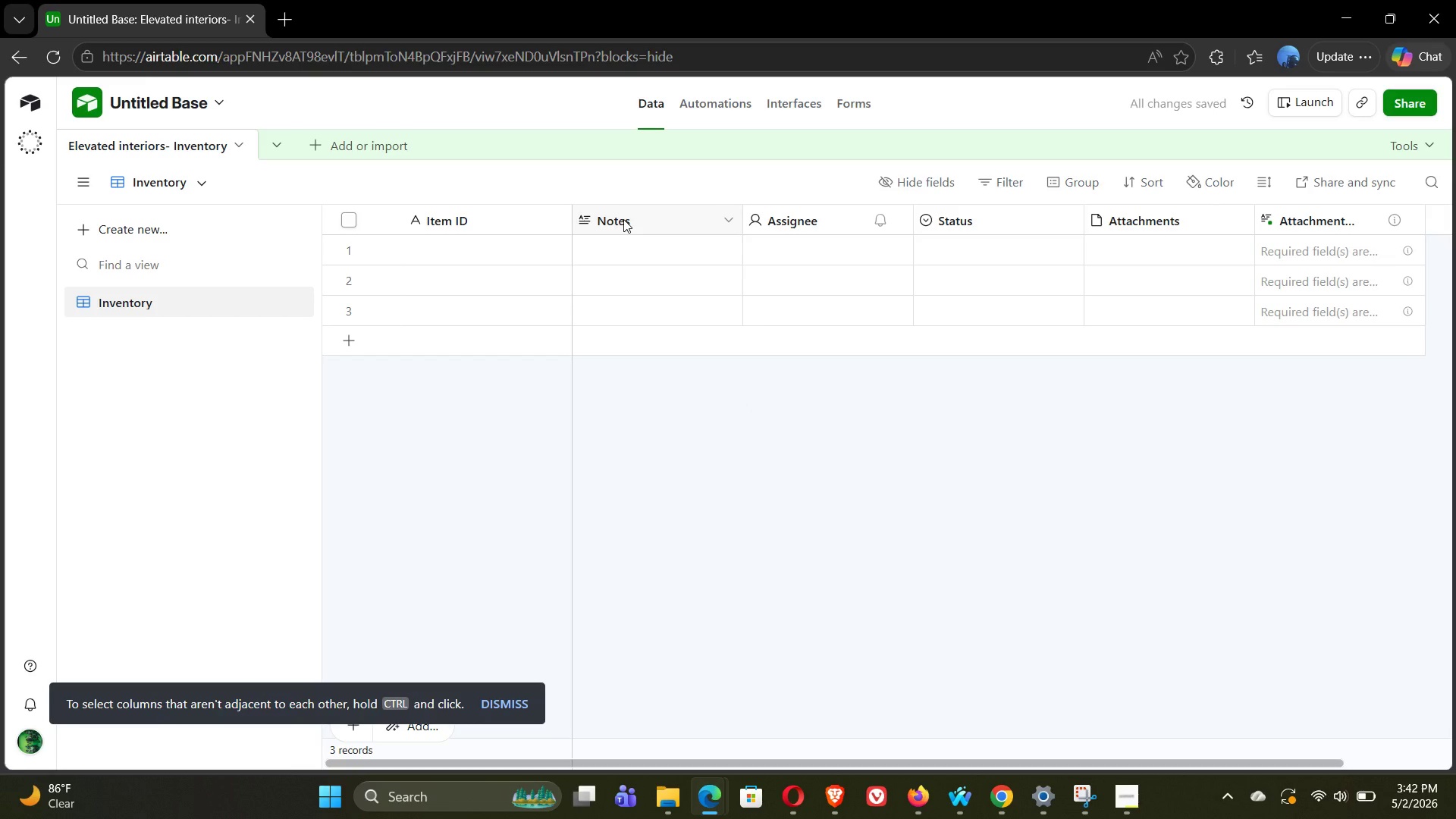 
double_click([623, 219])
 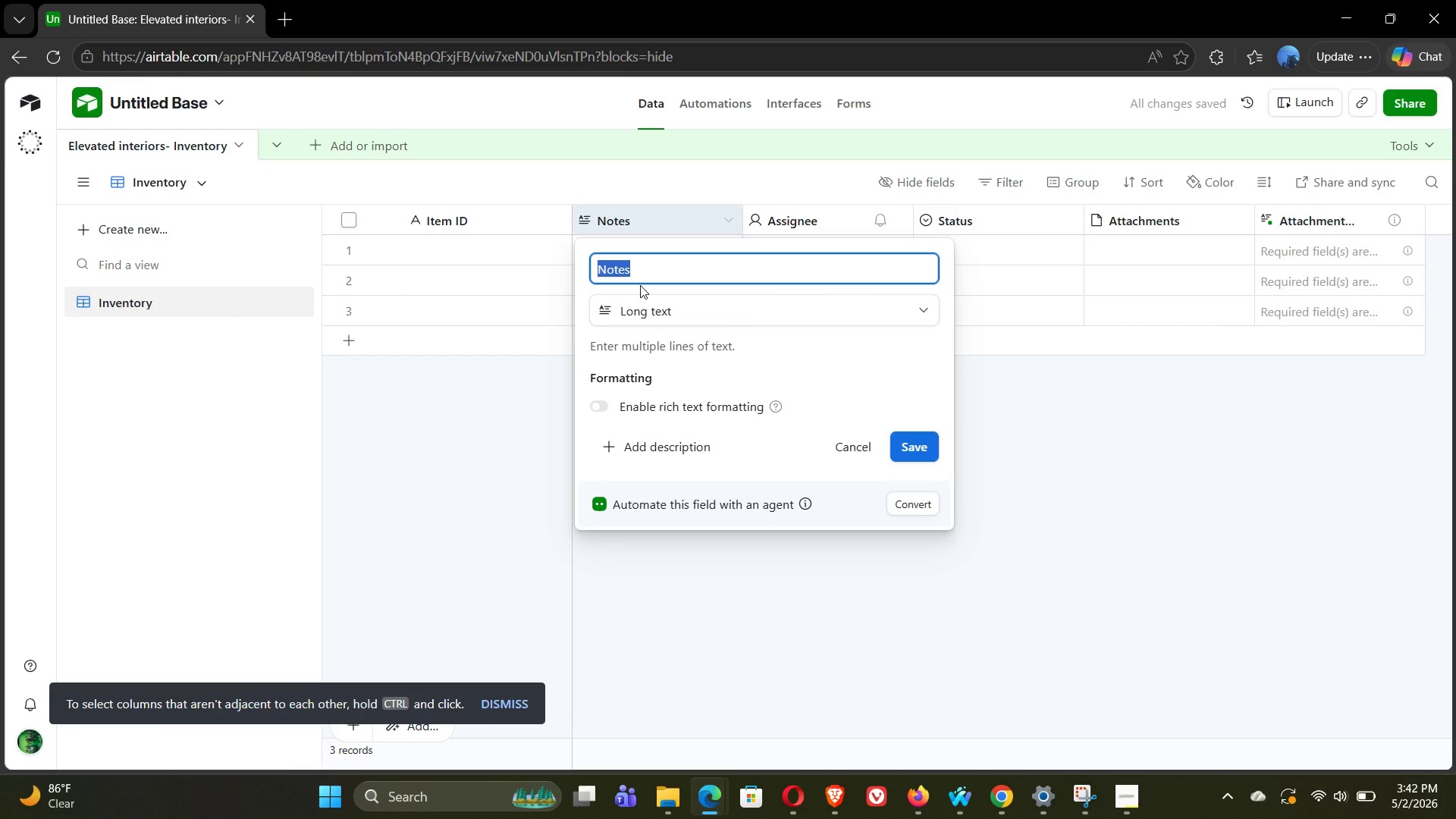 
type(Item Name)
 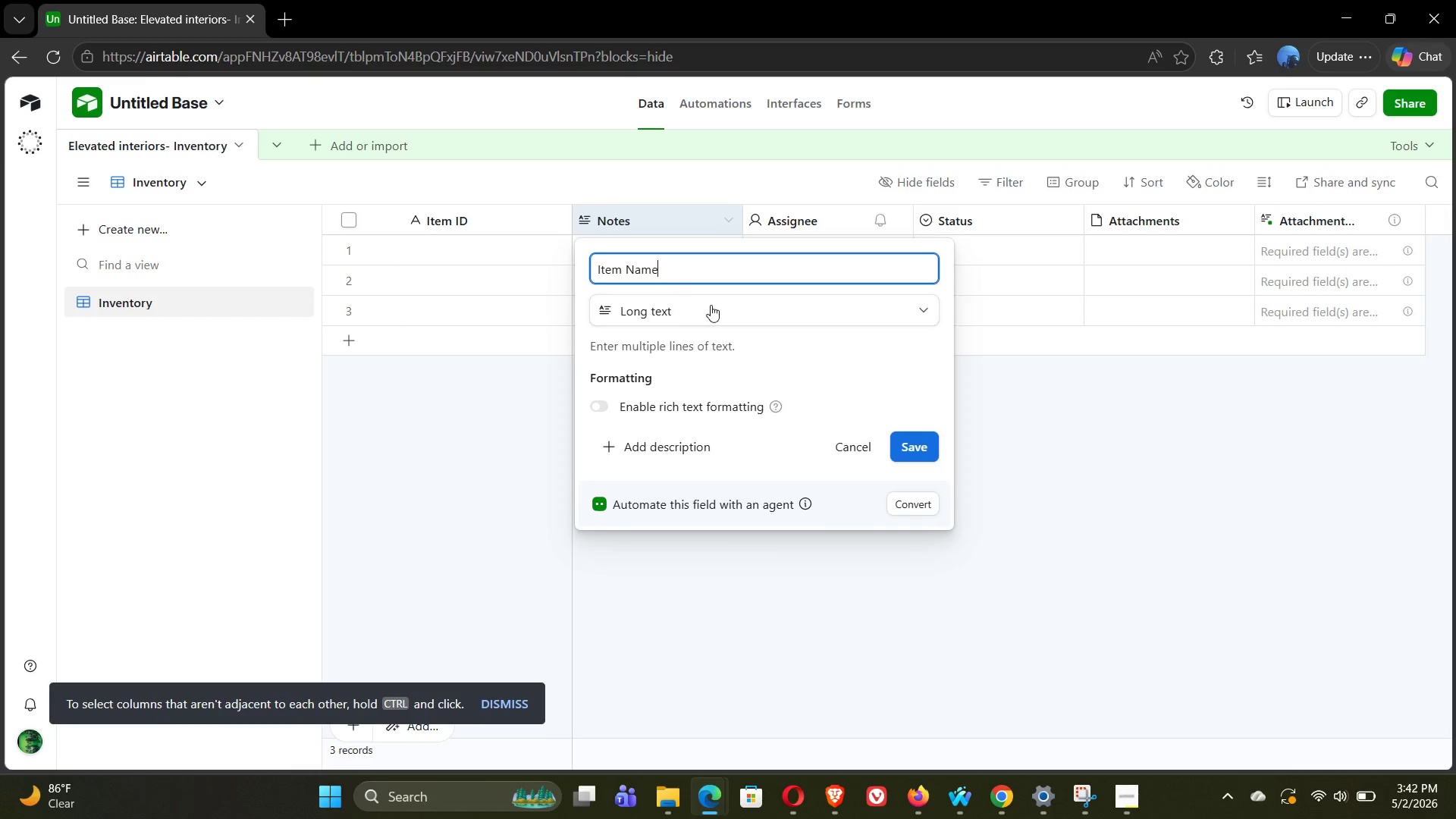 
left_click([730, 312])
 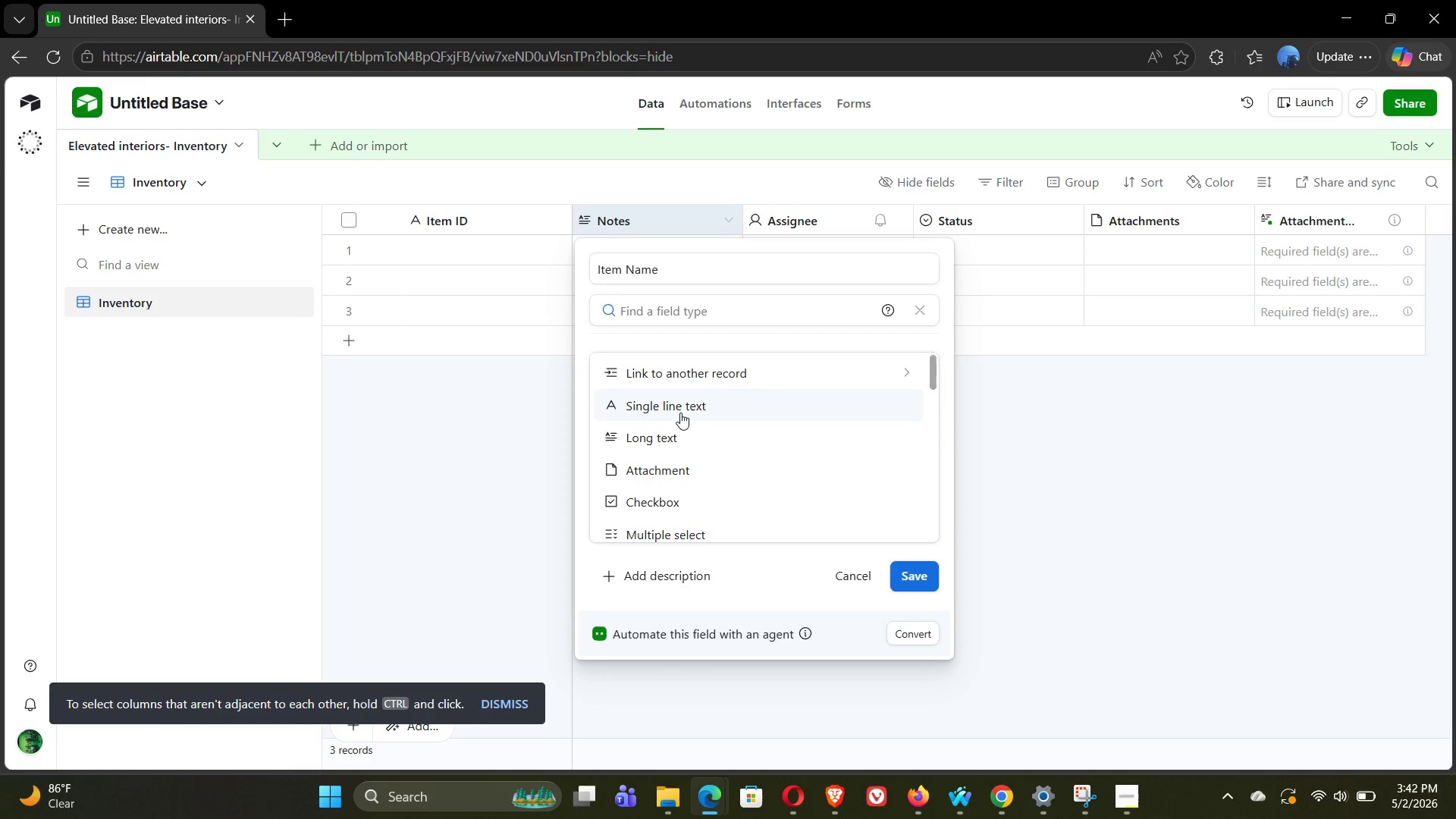 
left_click([679, 414])
 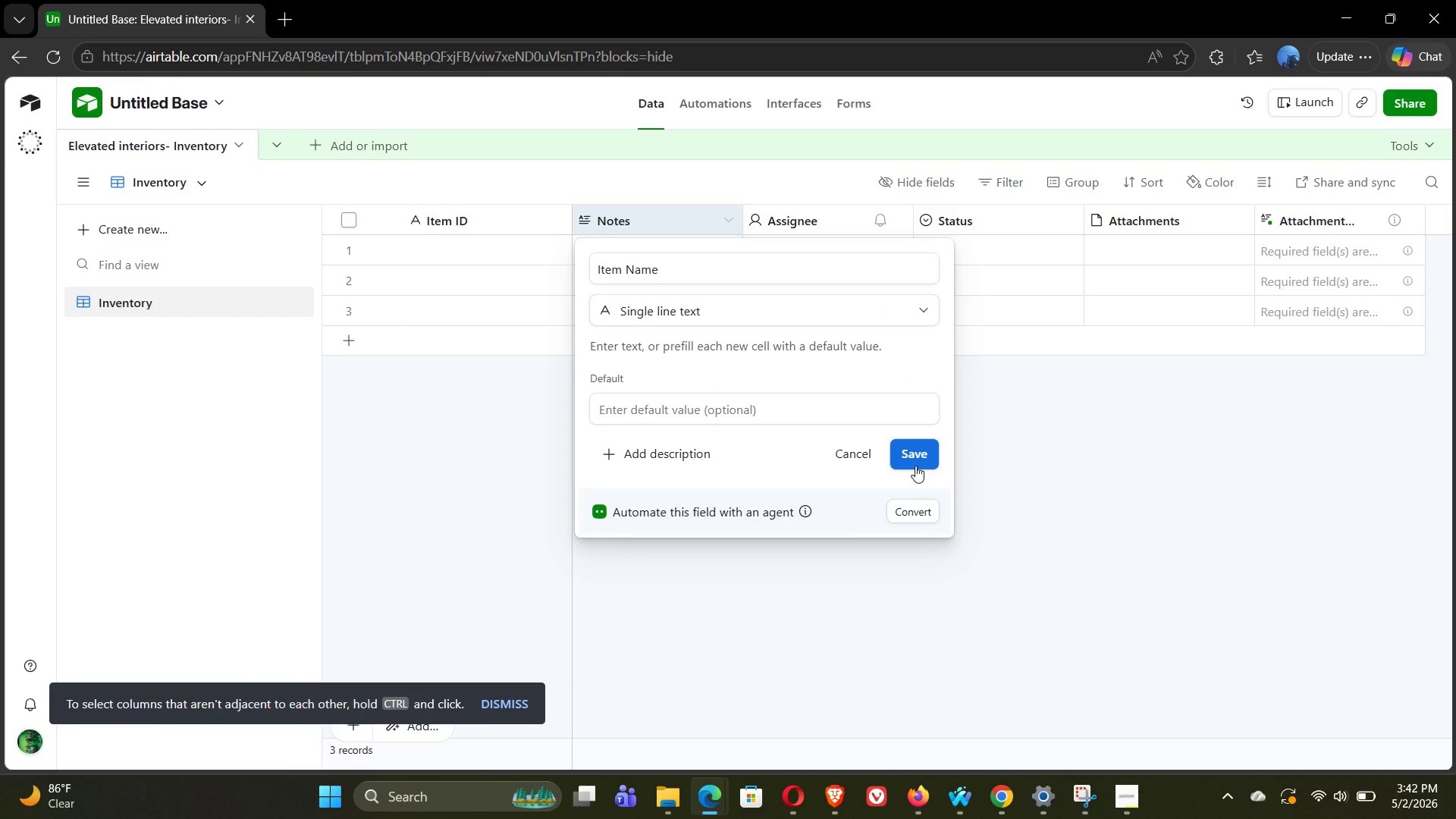 
left_click([915, 453])
 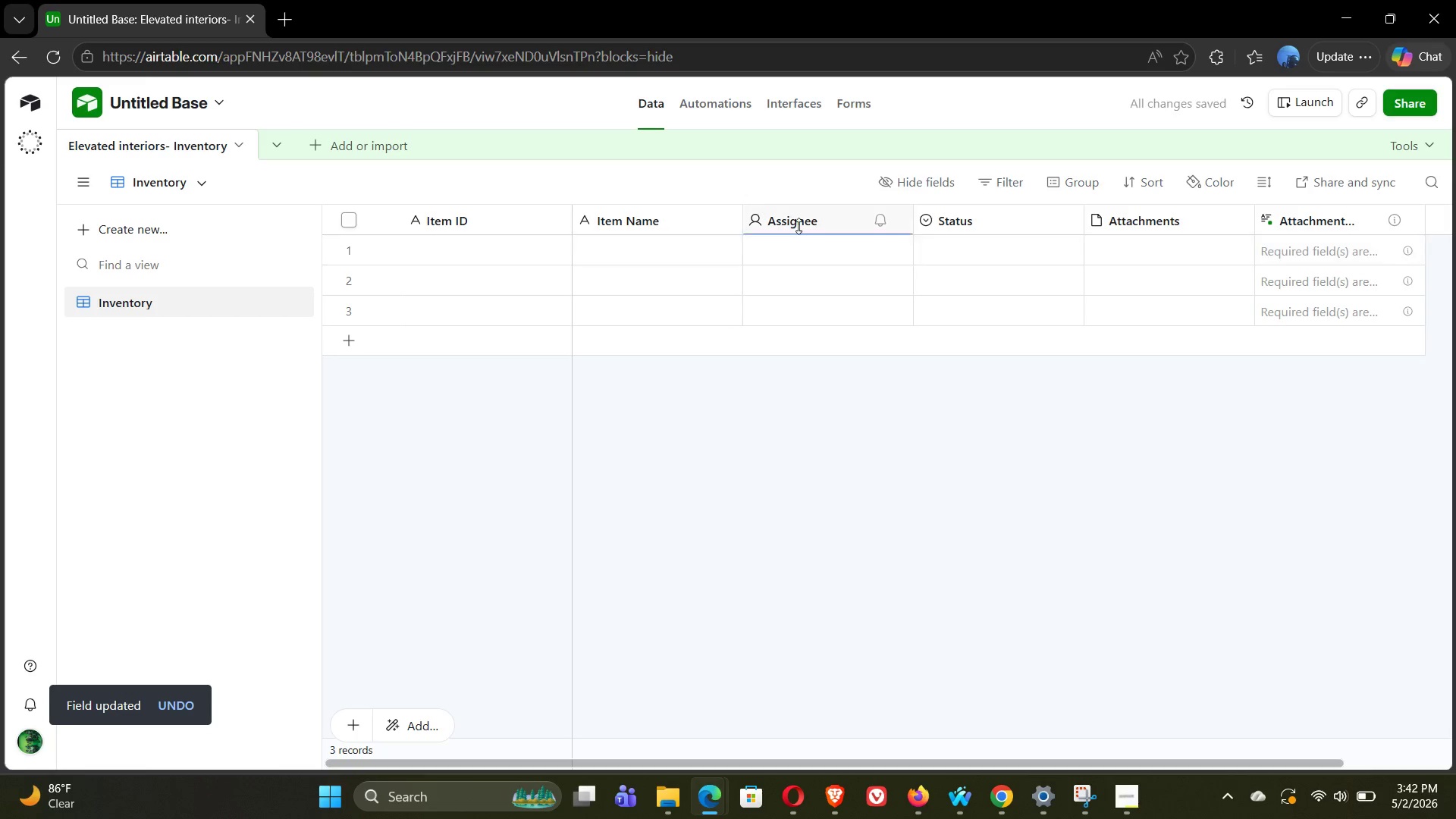 
double_click([795, 218])
 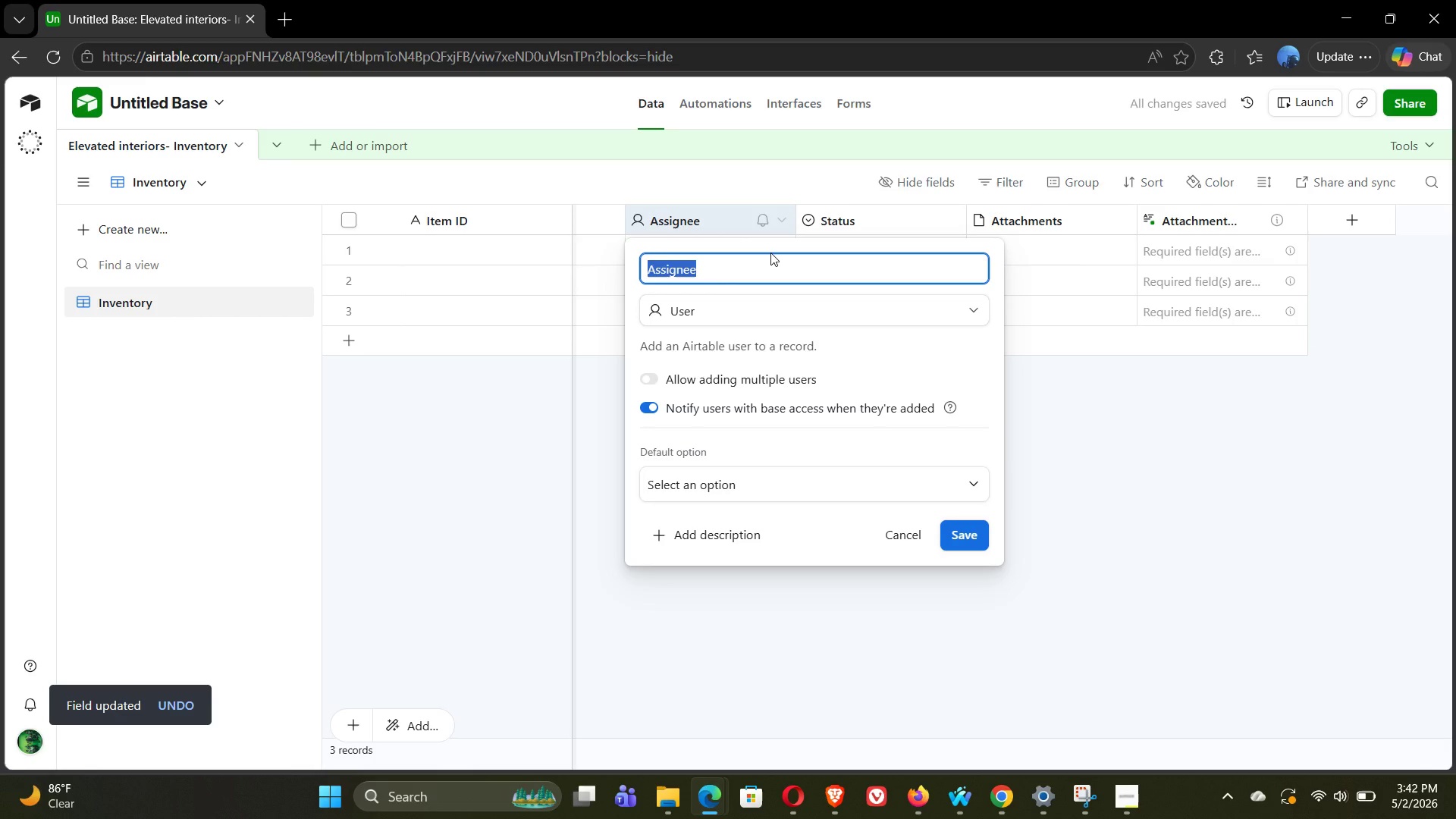 
type(Category)
 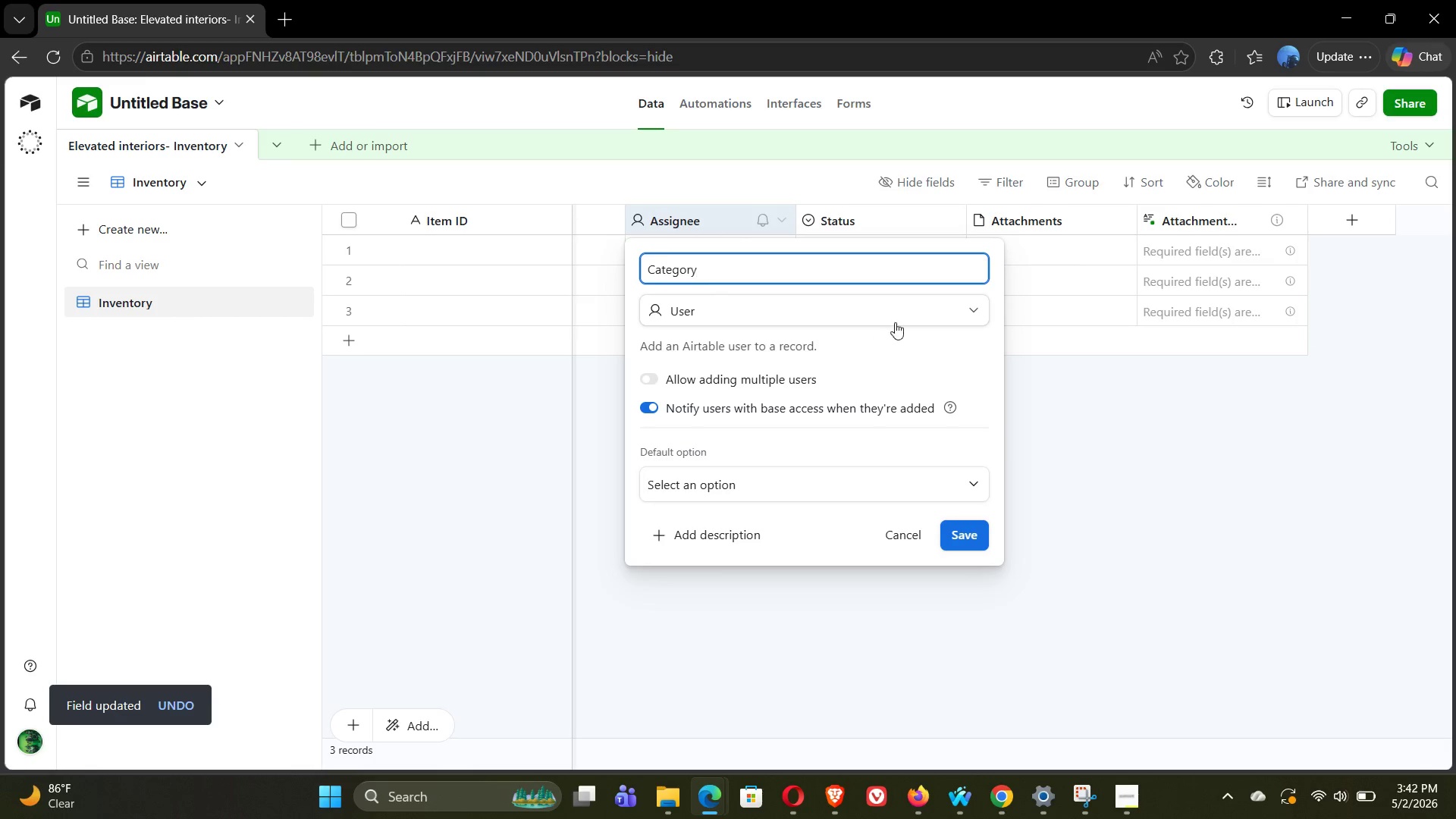 
left_click([906, 322])
 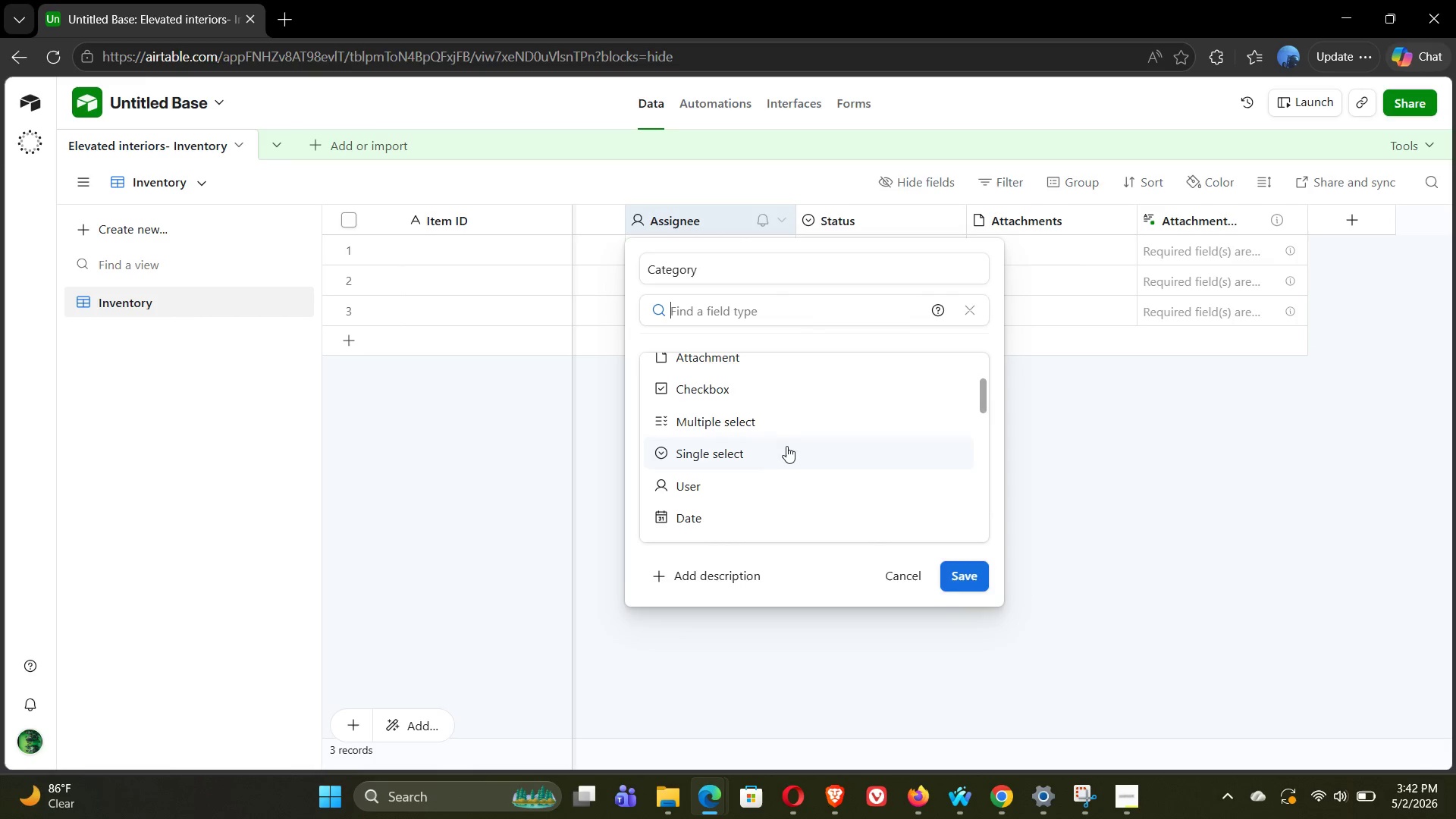 
left_click([721, 451])
 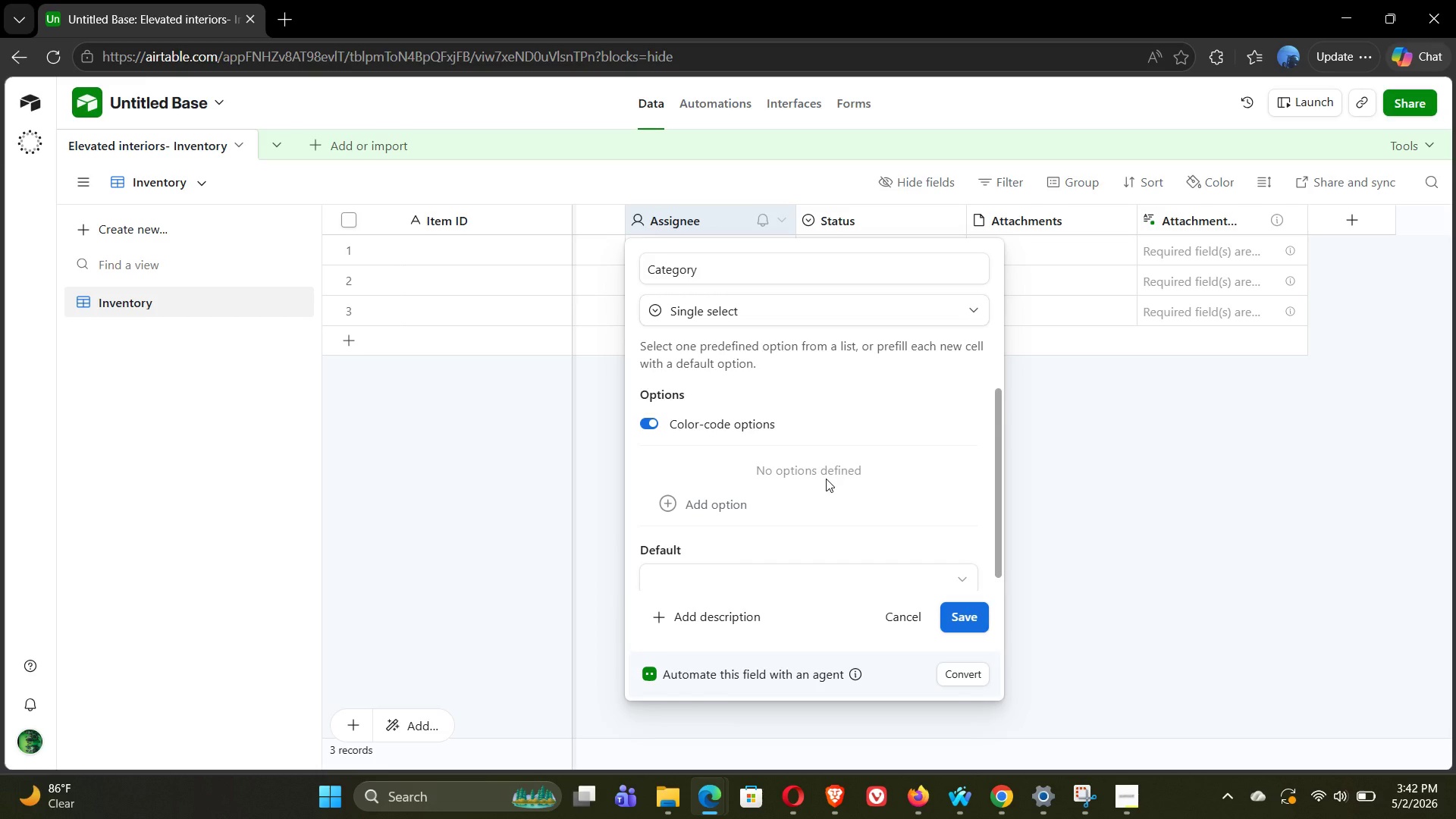 
left_click([661, 502])
 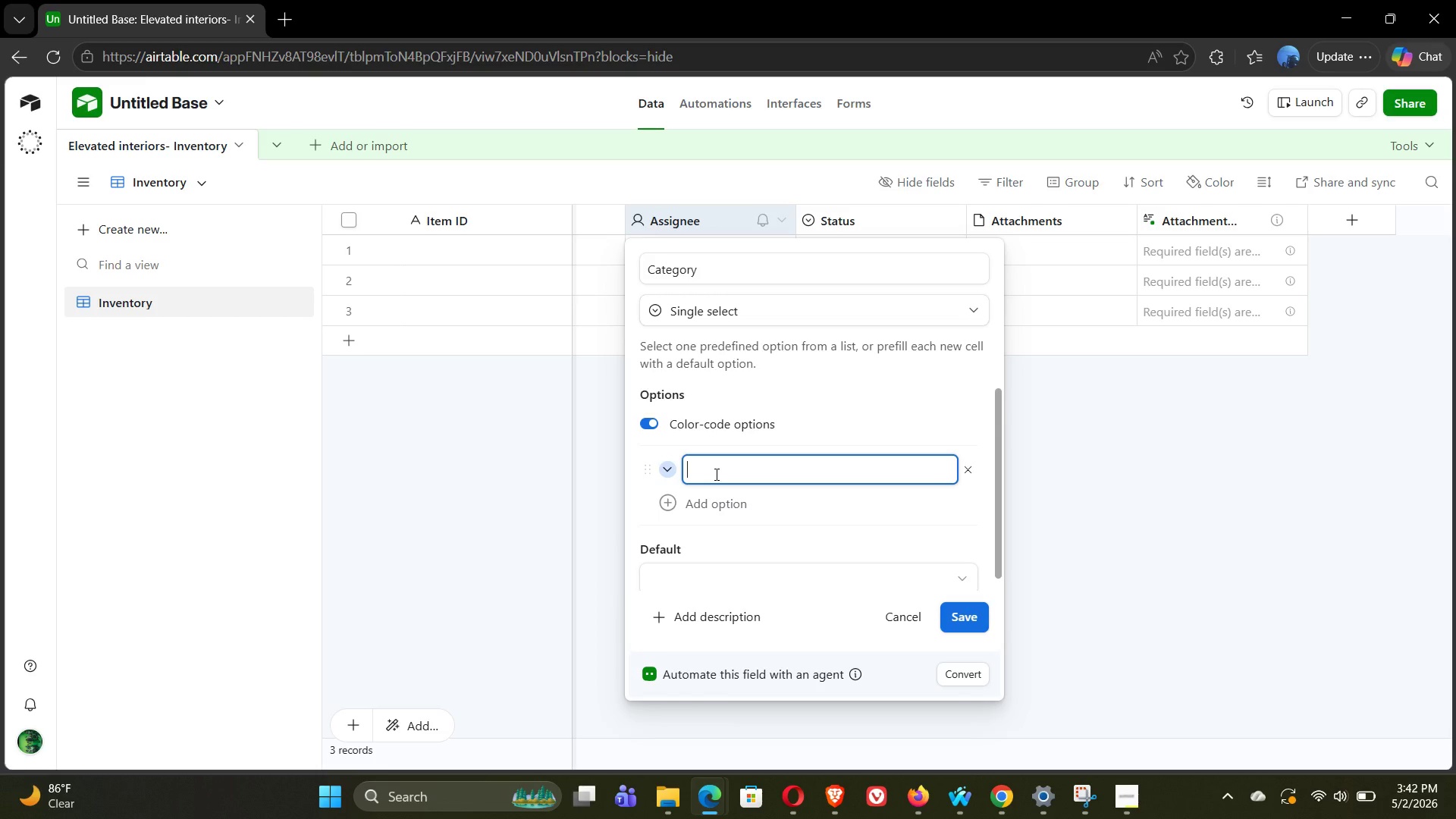 
type(Seating )
 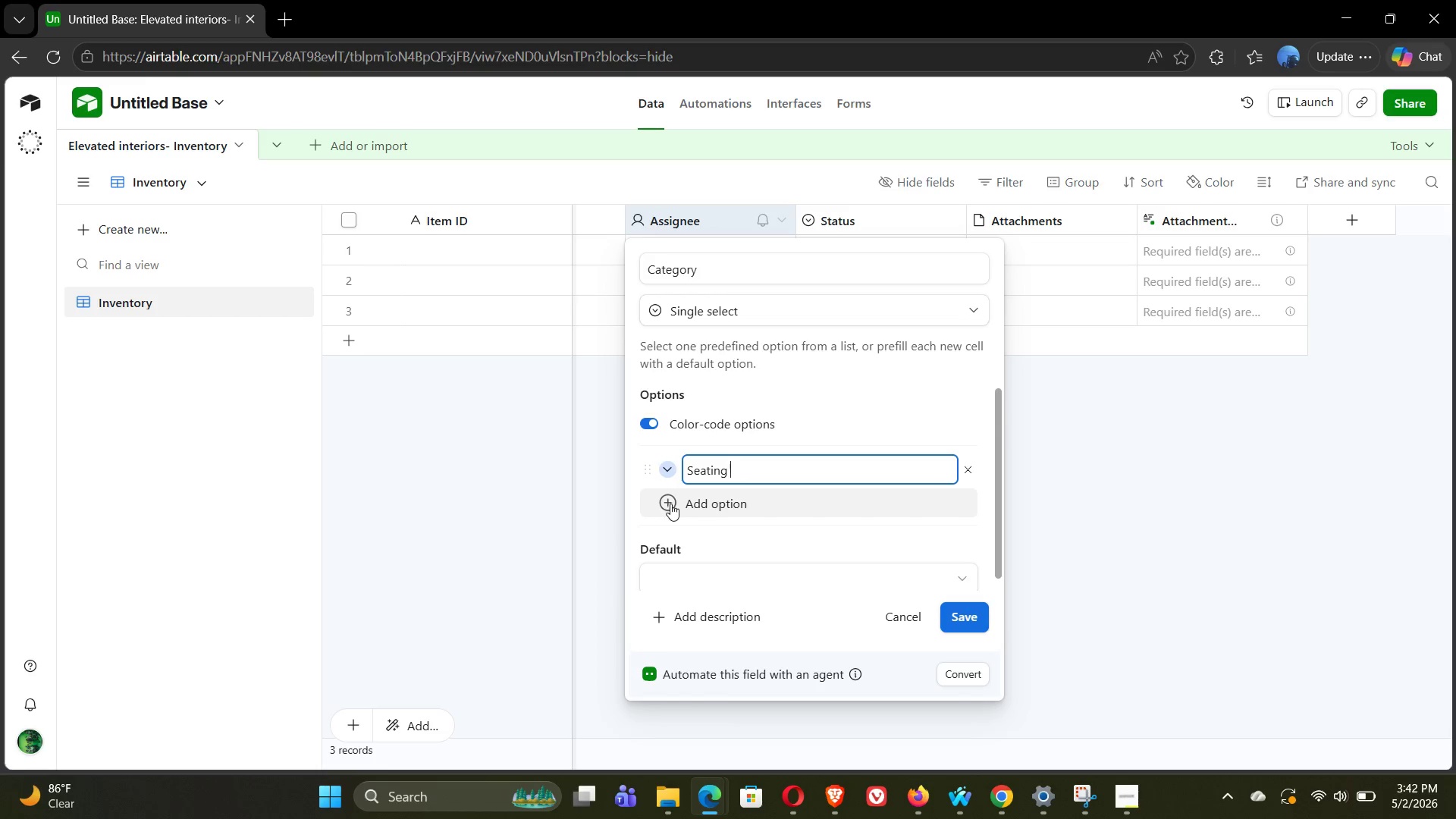 
left_click([669, 504])
 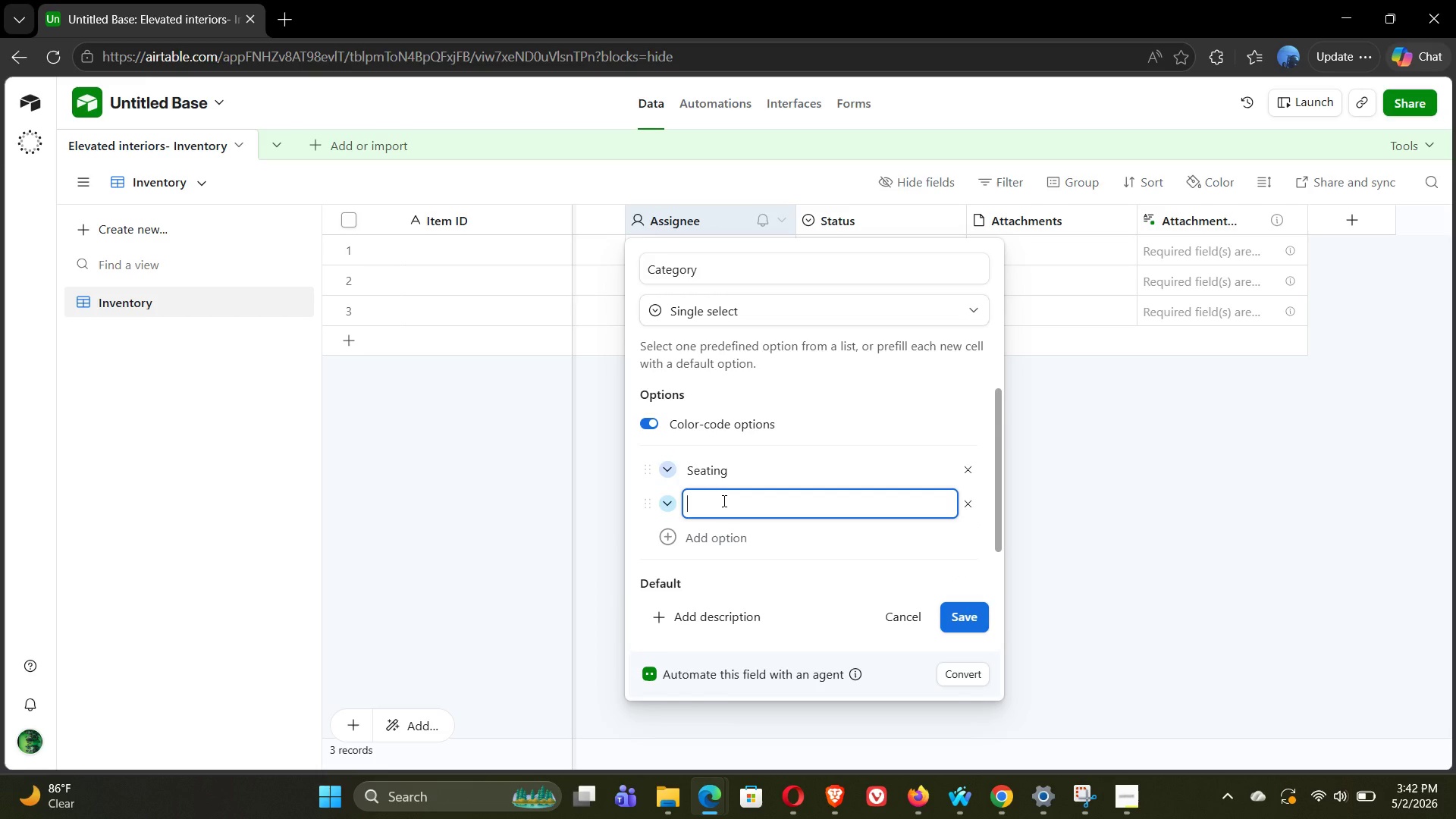 
type(Lighting)
 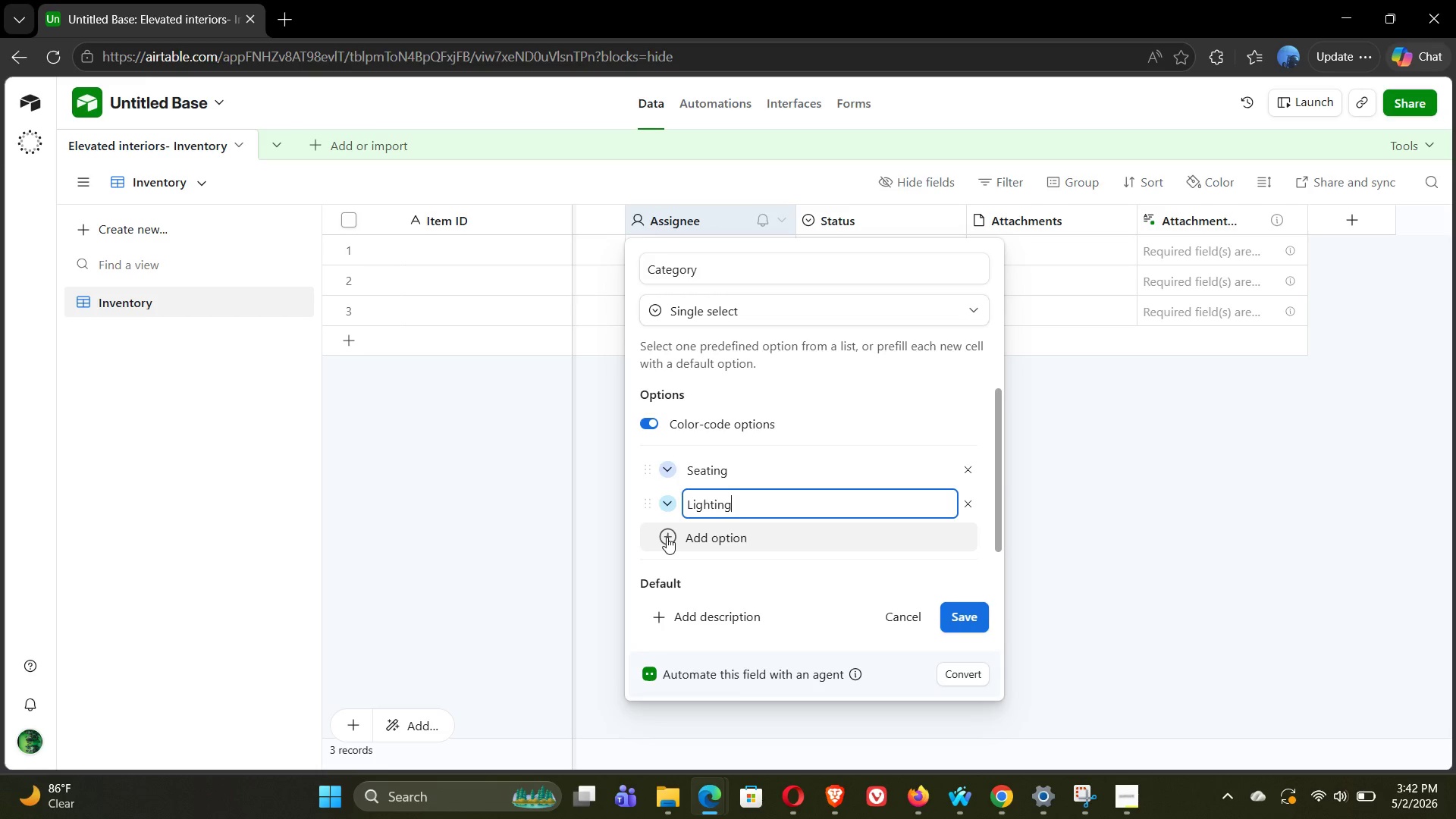 
left_click([667, 537])
 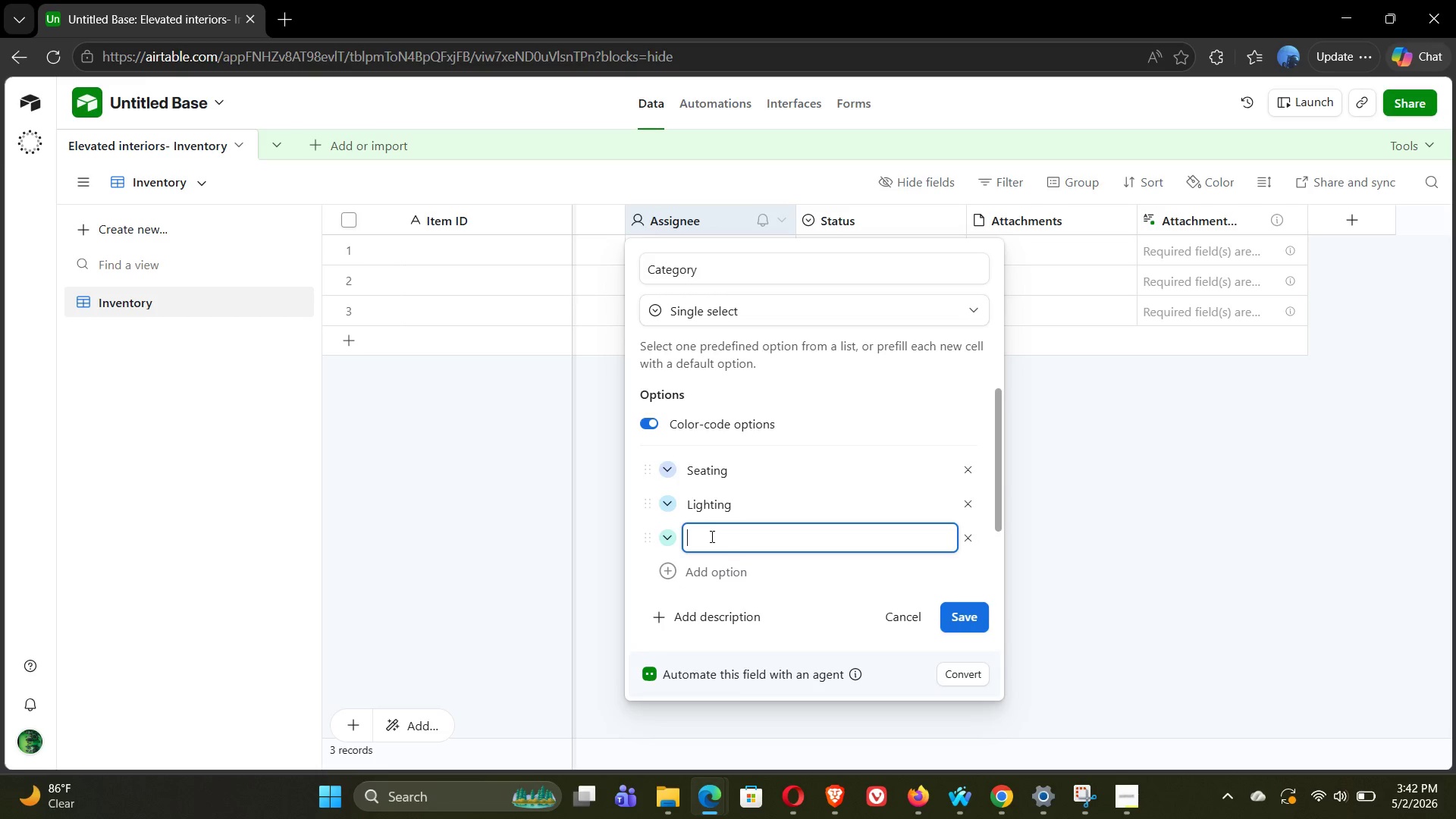 
type(Decor)
 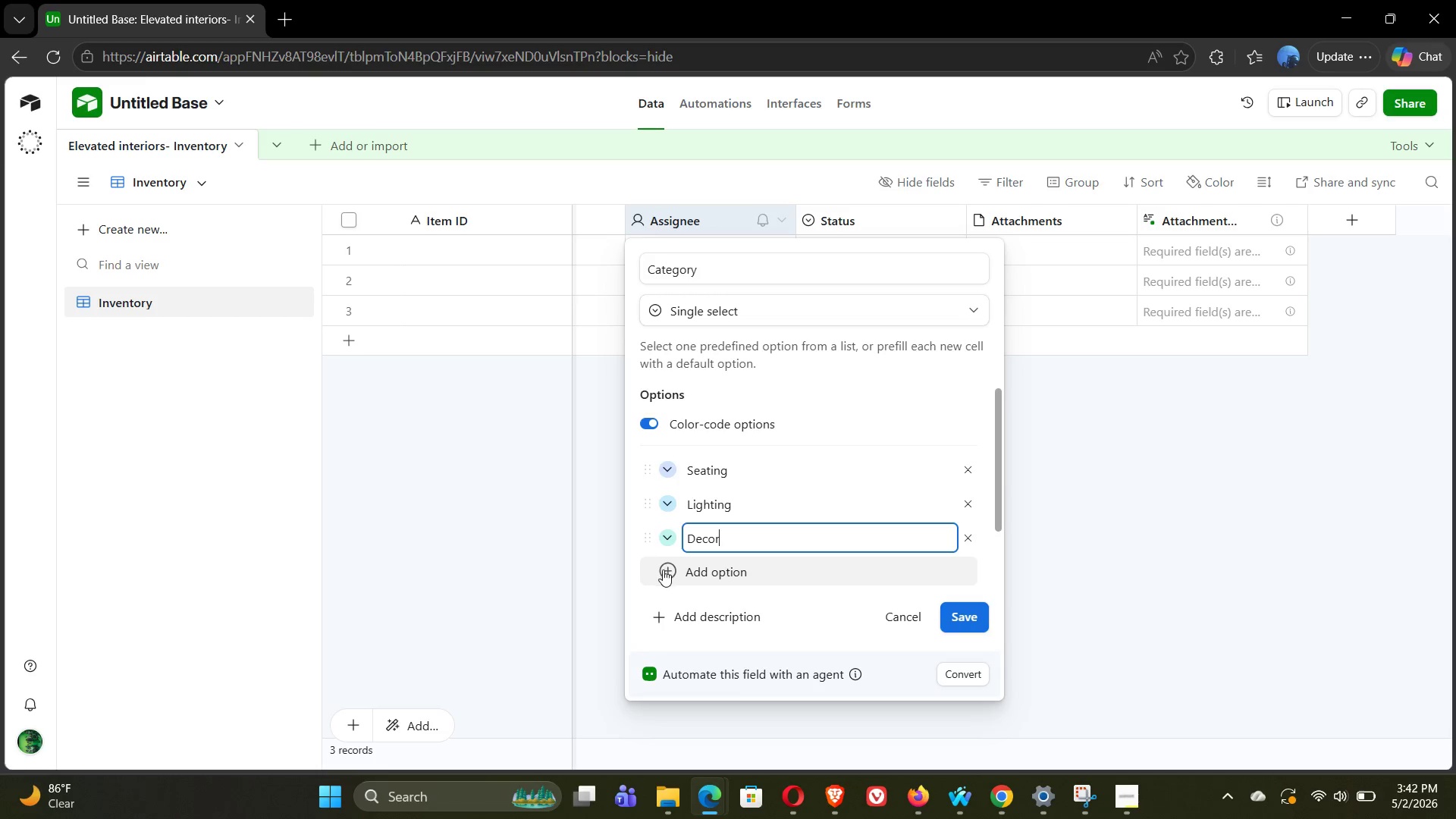 
left_click([663, 570])
 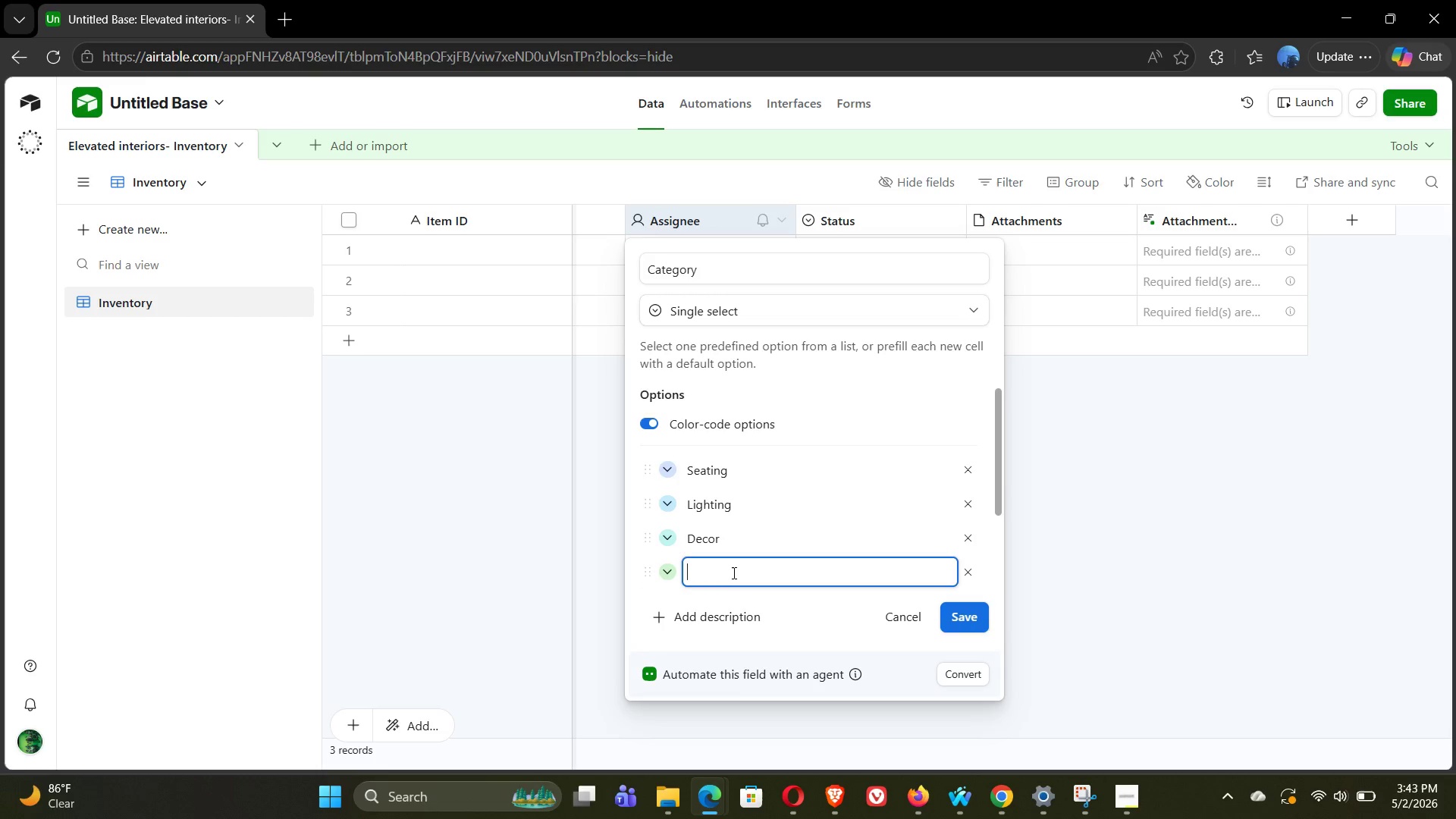 
type(Tables)
 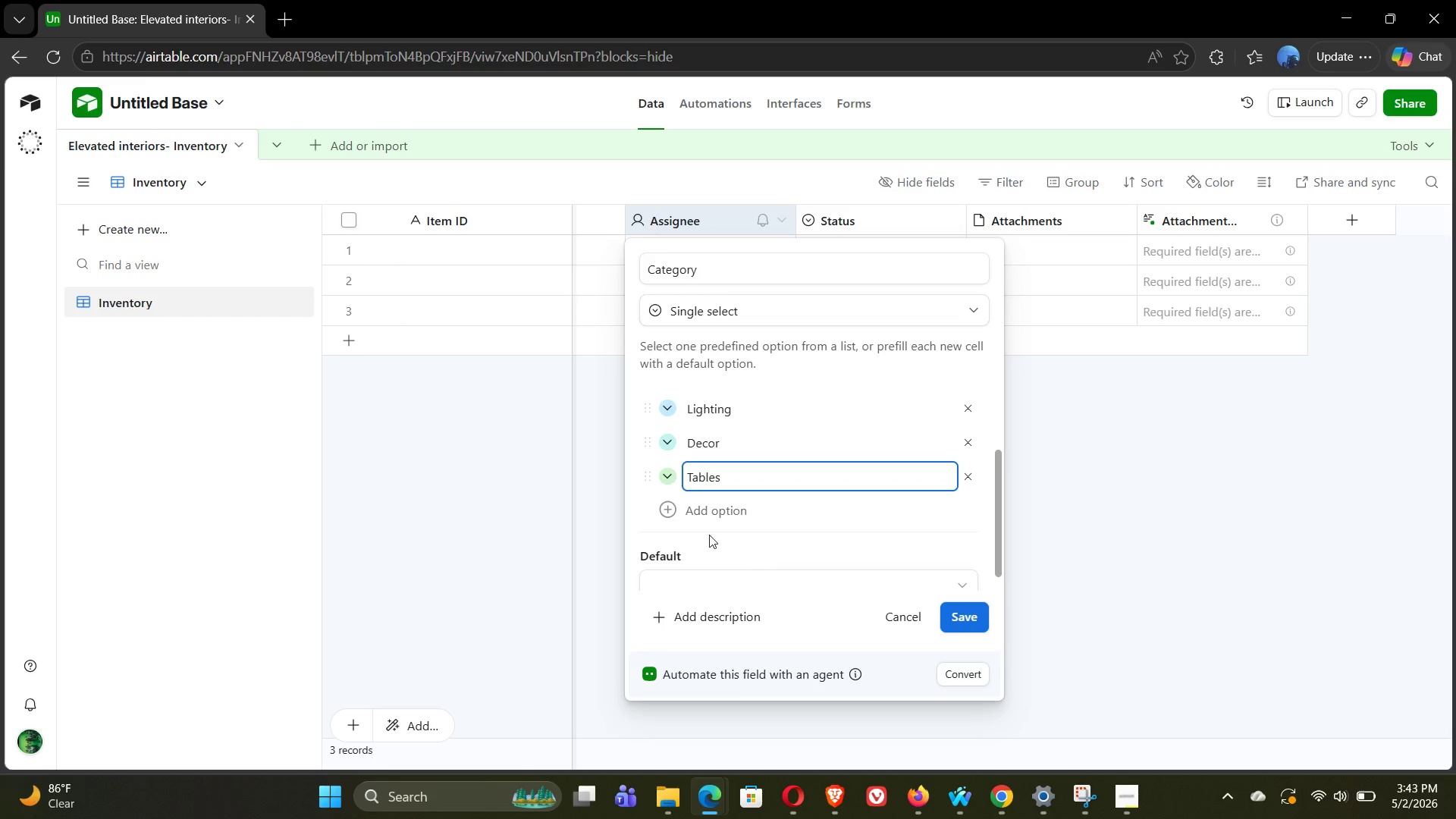 
left_click([667, 510])
 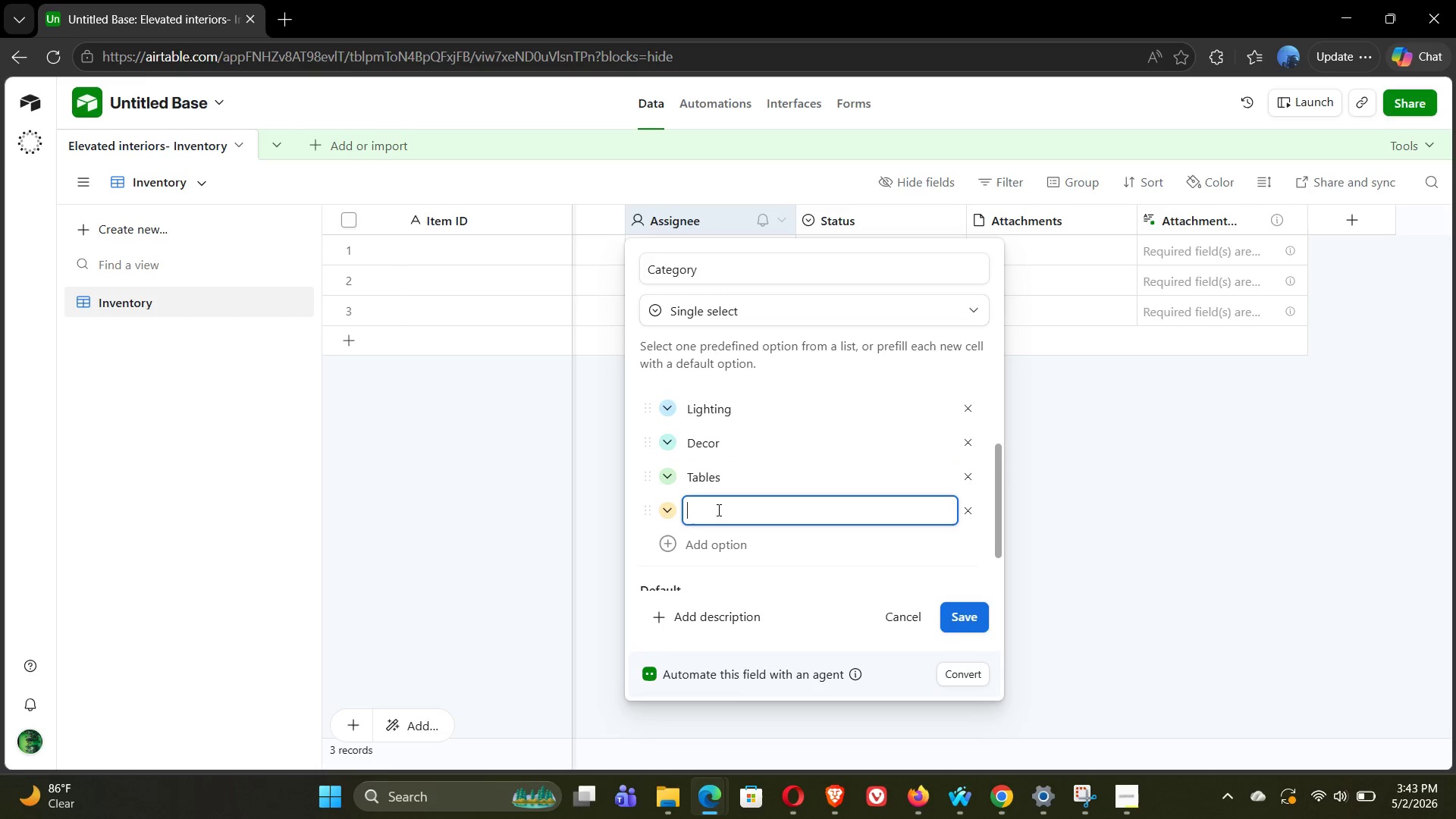 
type(Beds)
 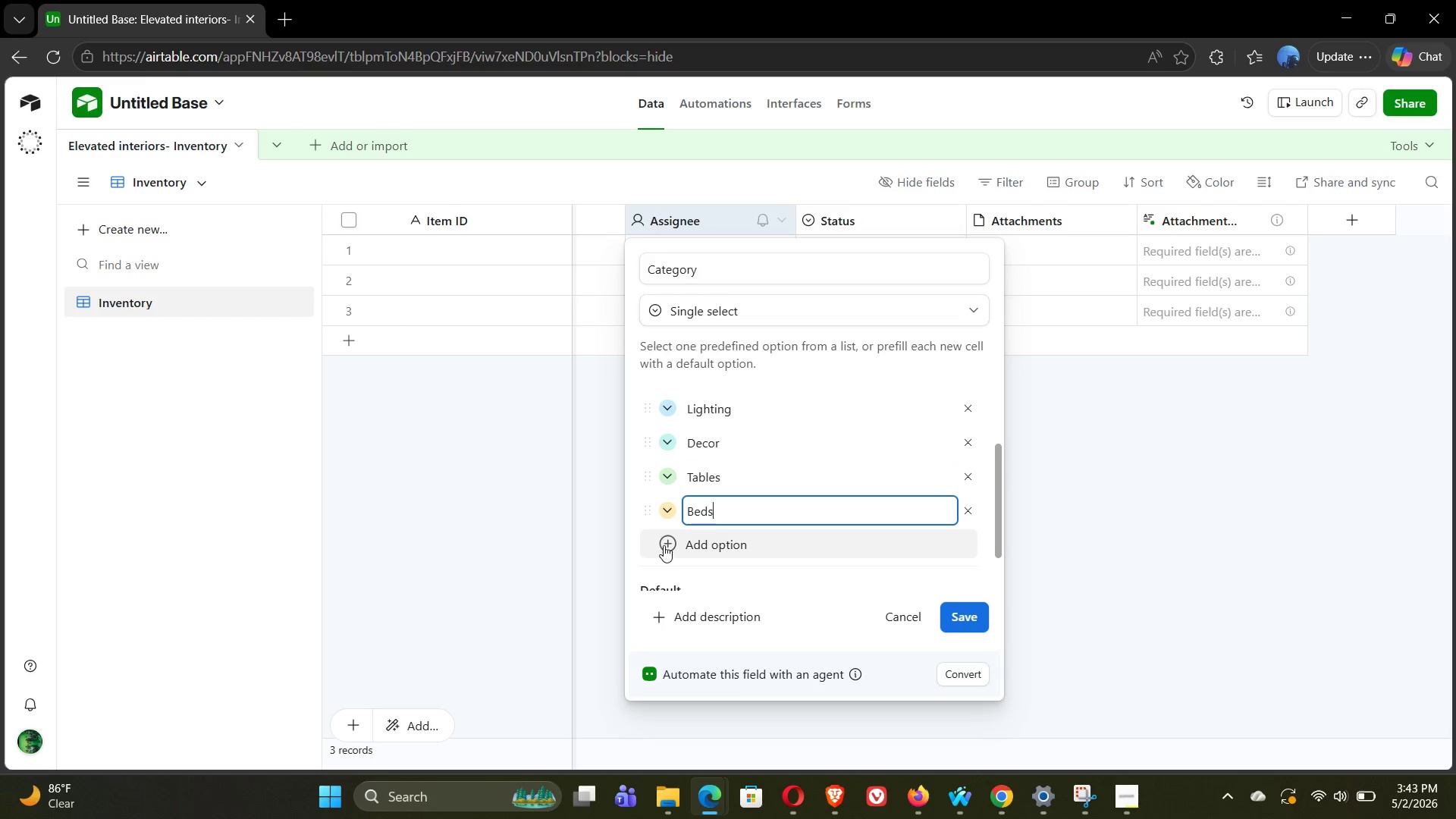 
left_click([664, 546])
 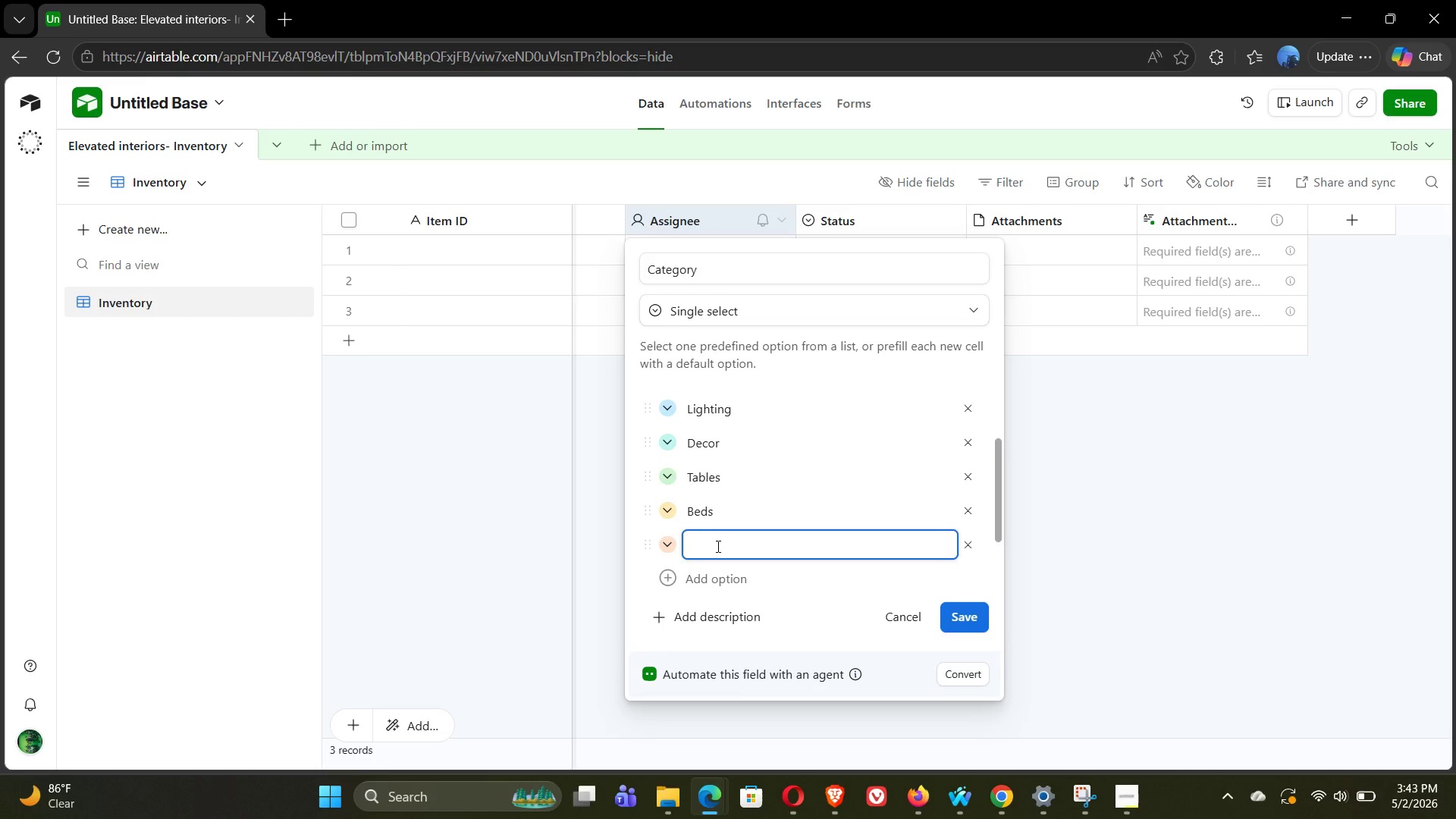 
type(Storage)
 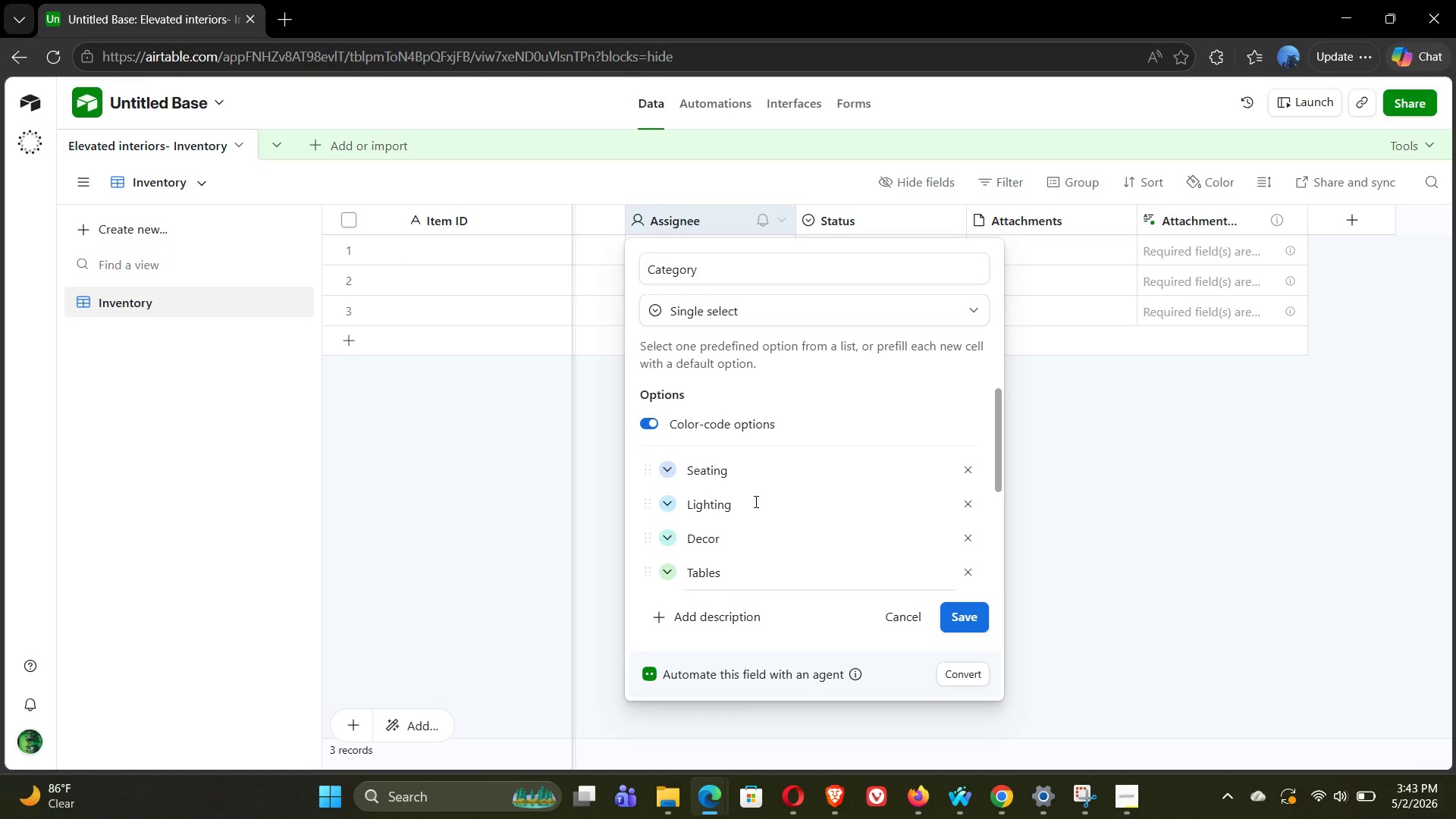 
wait(13.5)
 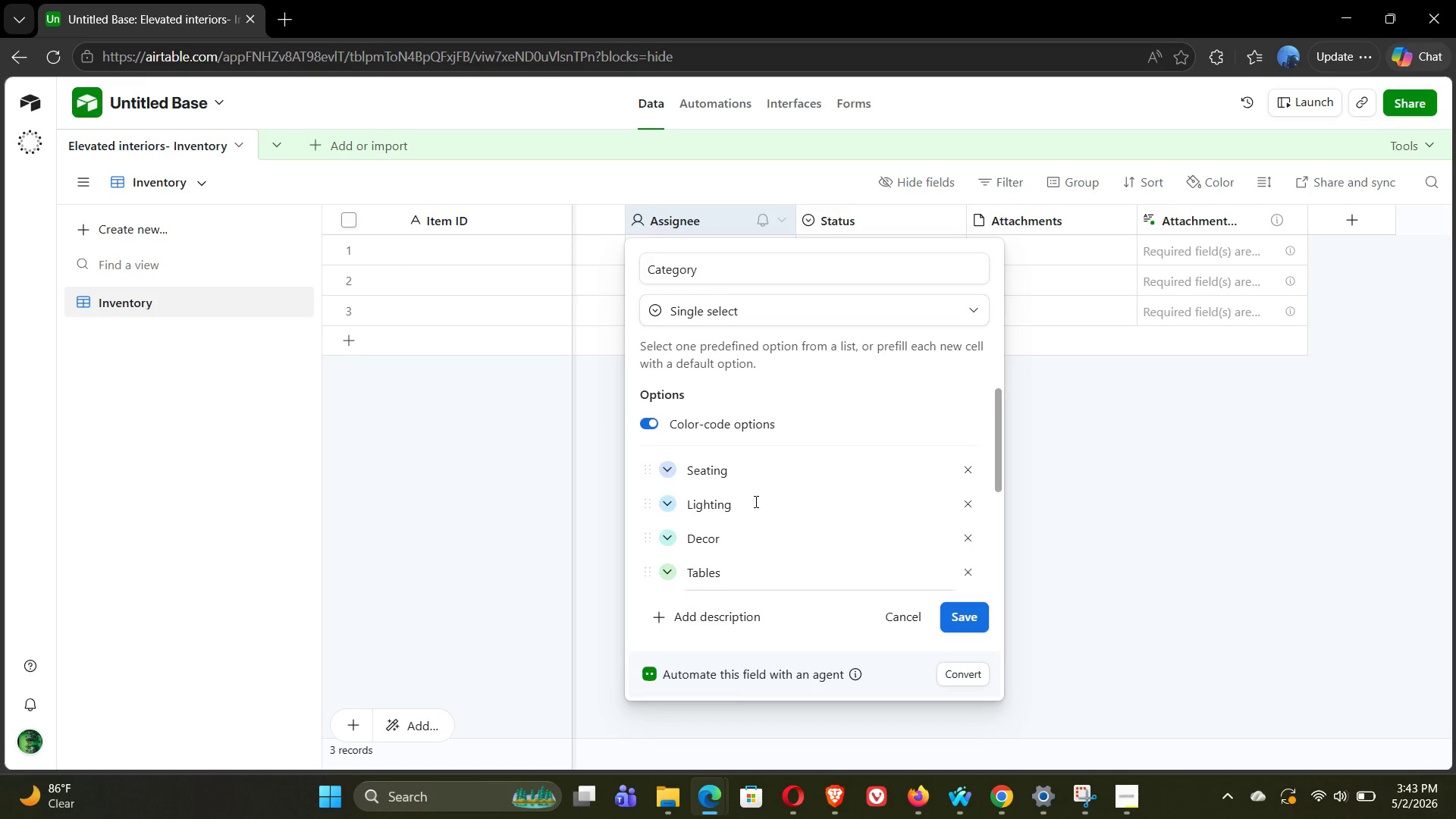 
left_click([941, 568])
 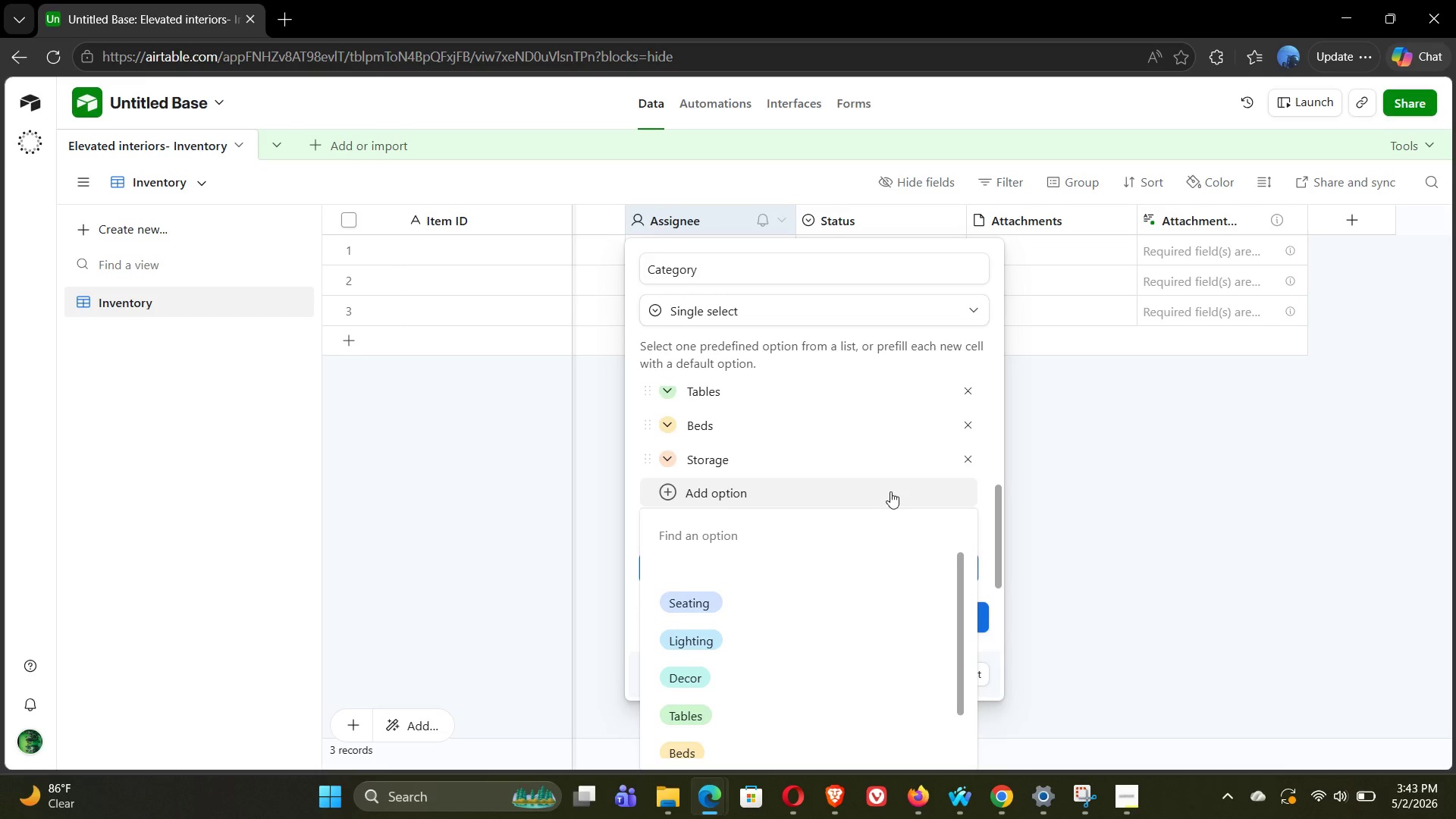 
left_click([943, 525])
 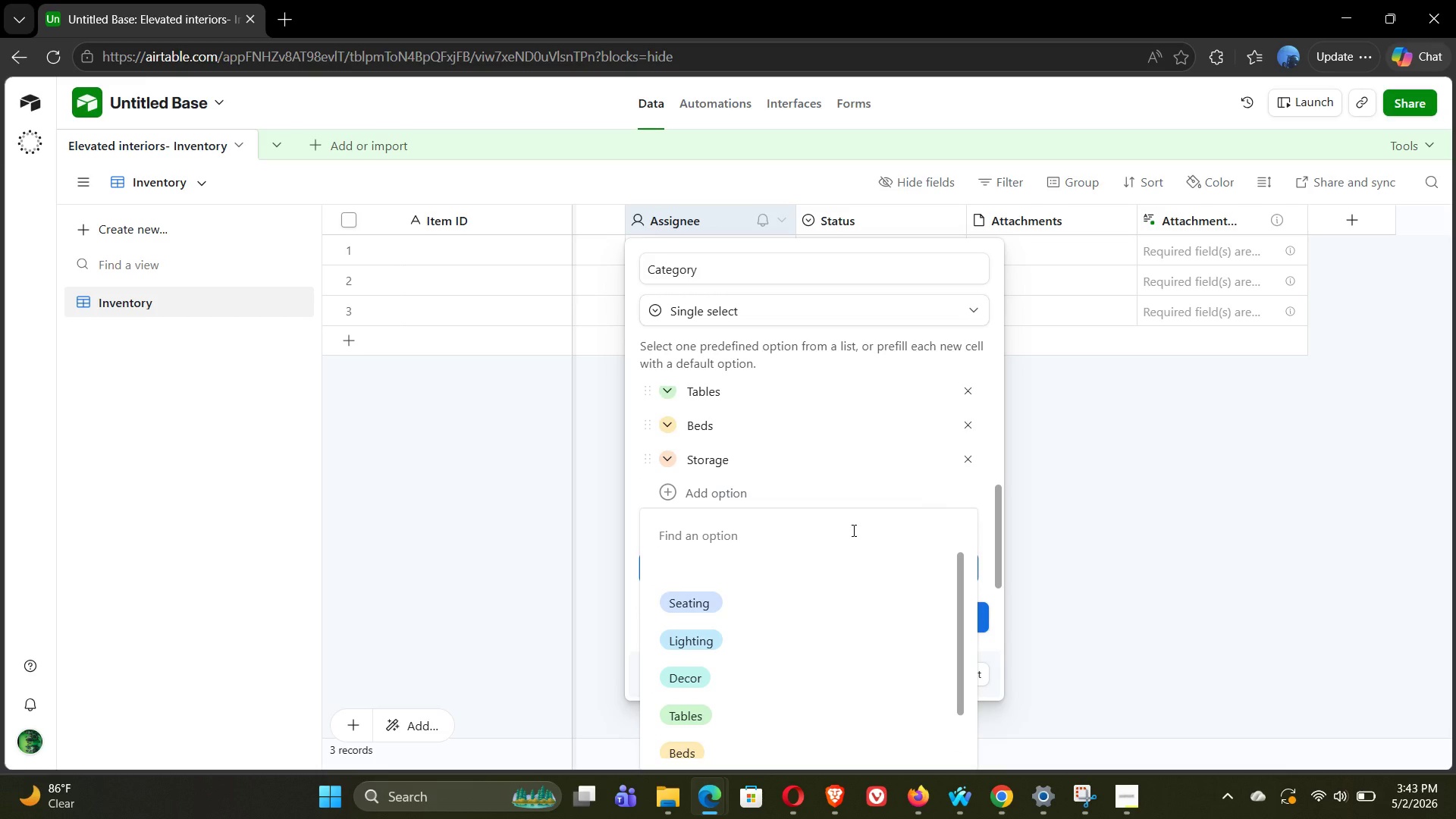 
left_click([852, 530])
 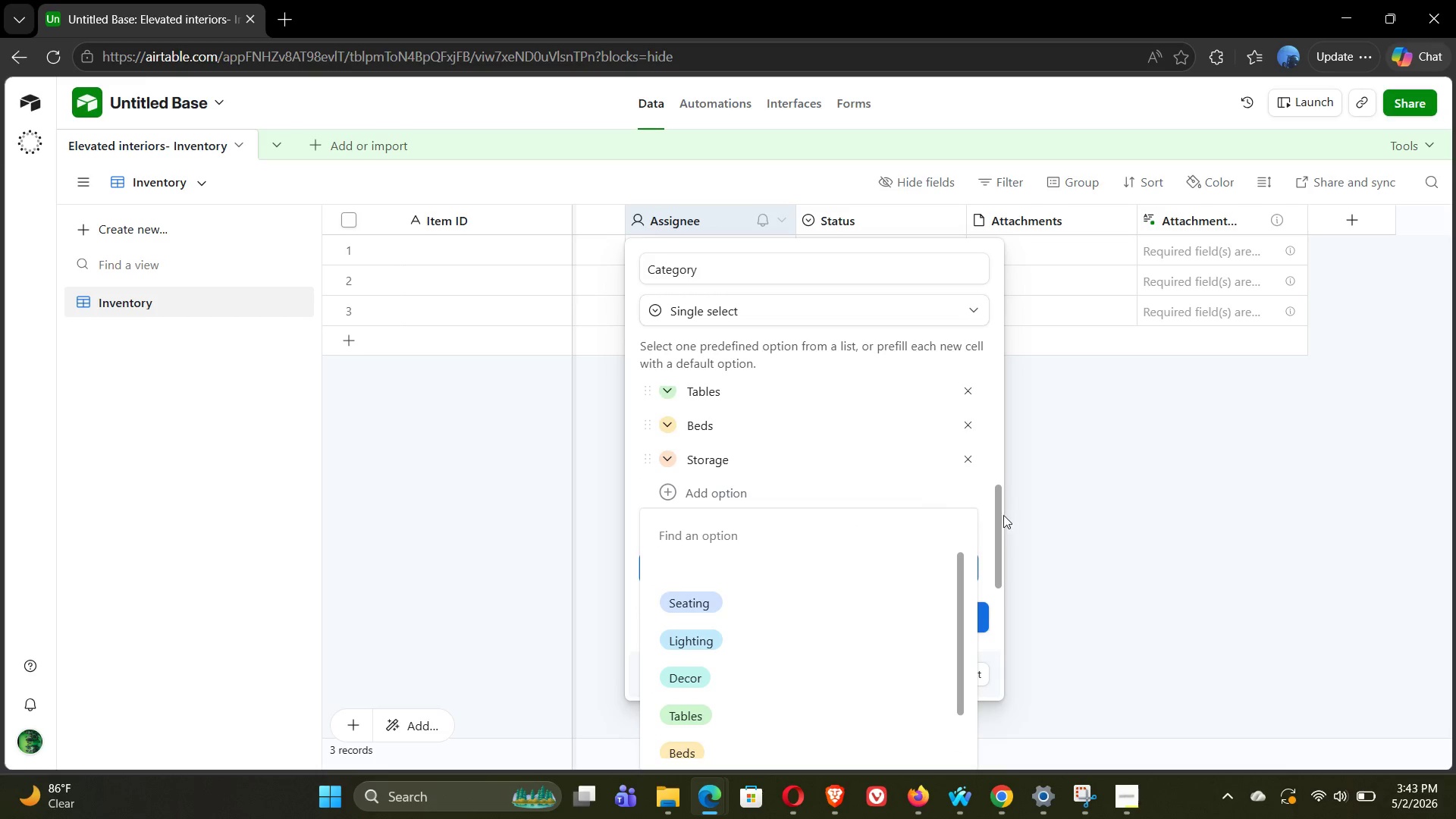 
left_click([1001, 516])
 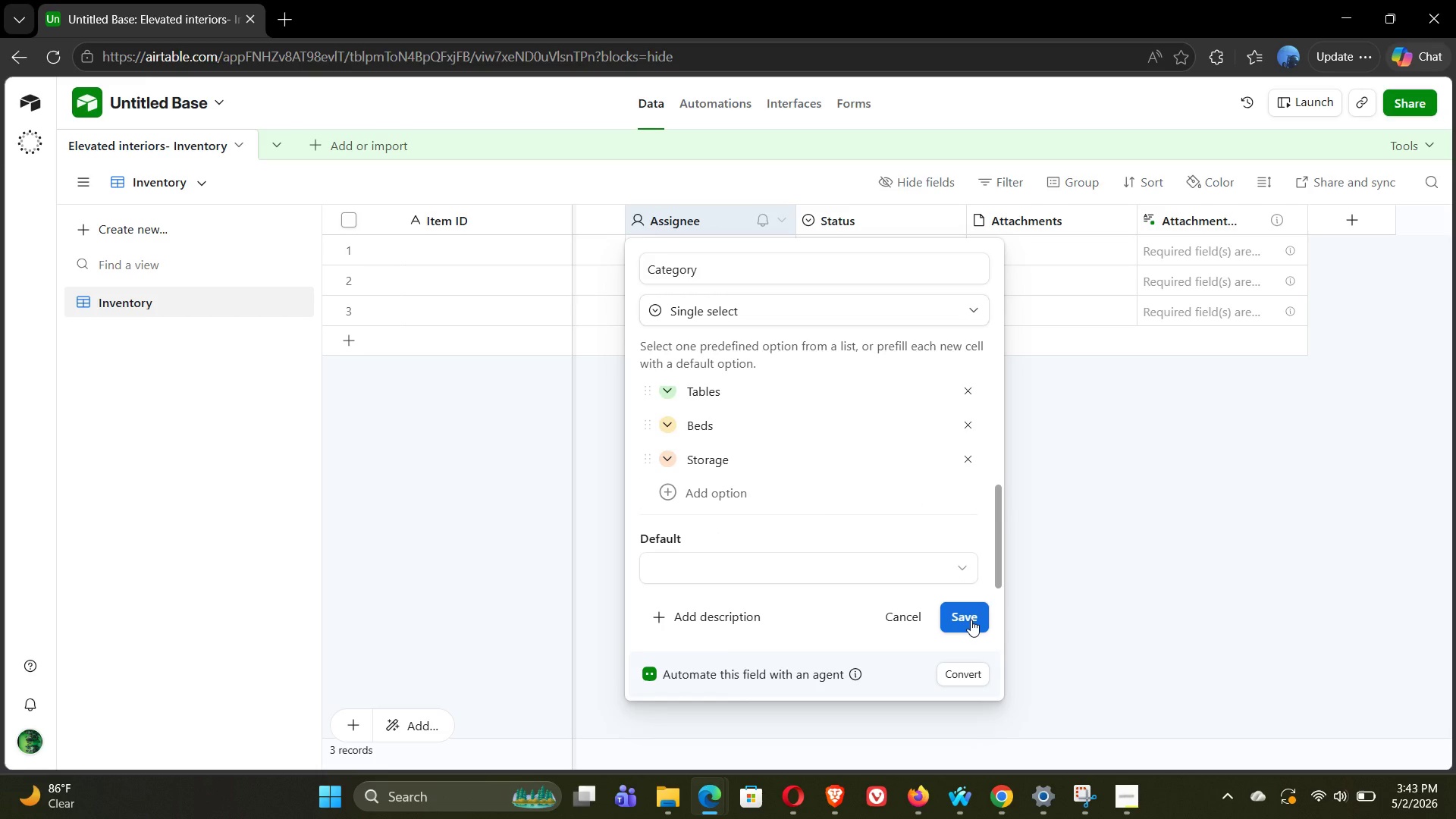 
left_click([971, 620])
 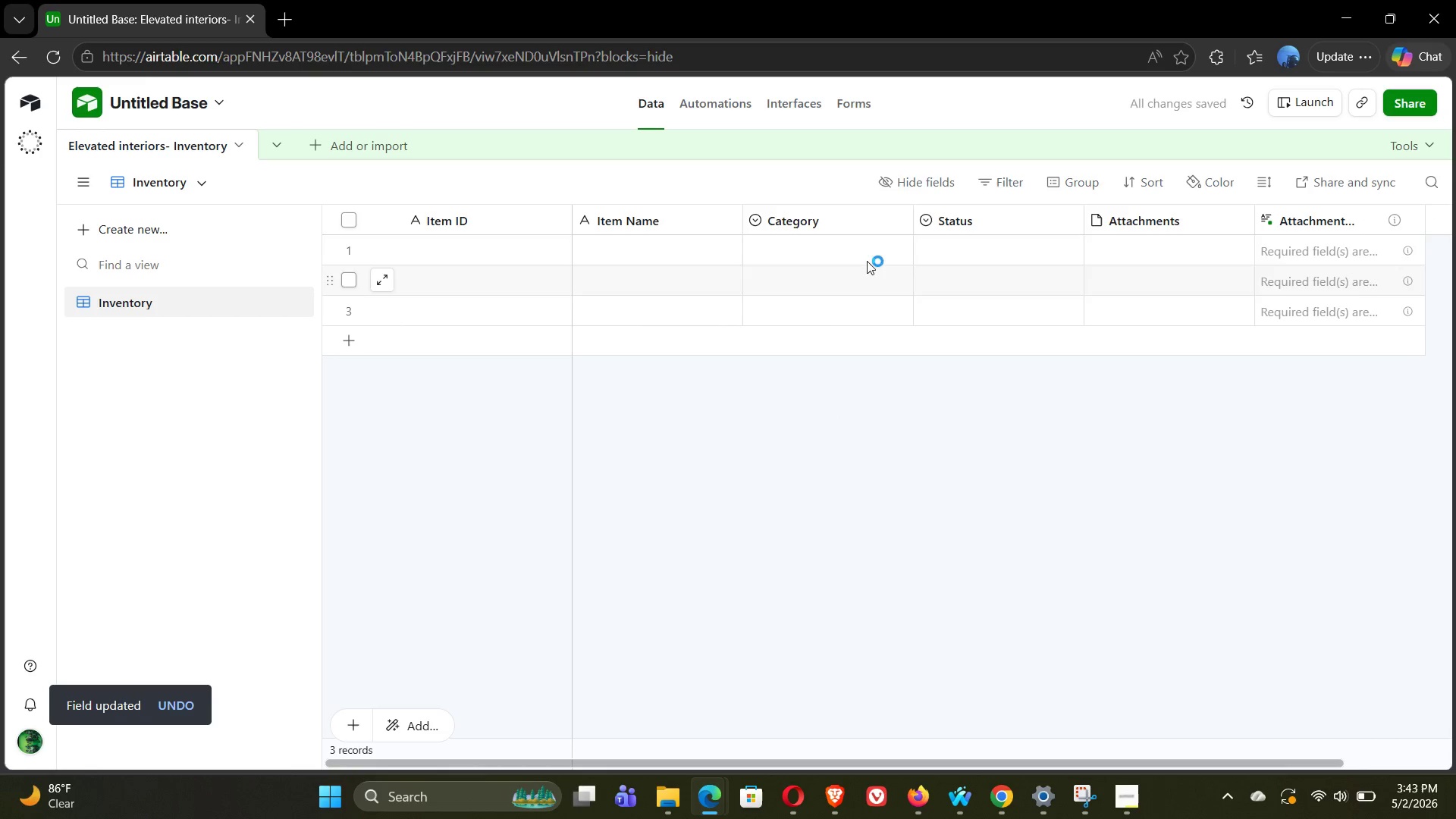 
wait(7.39)
 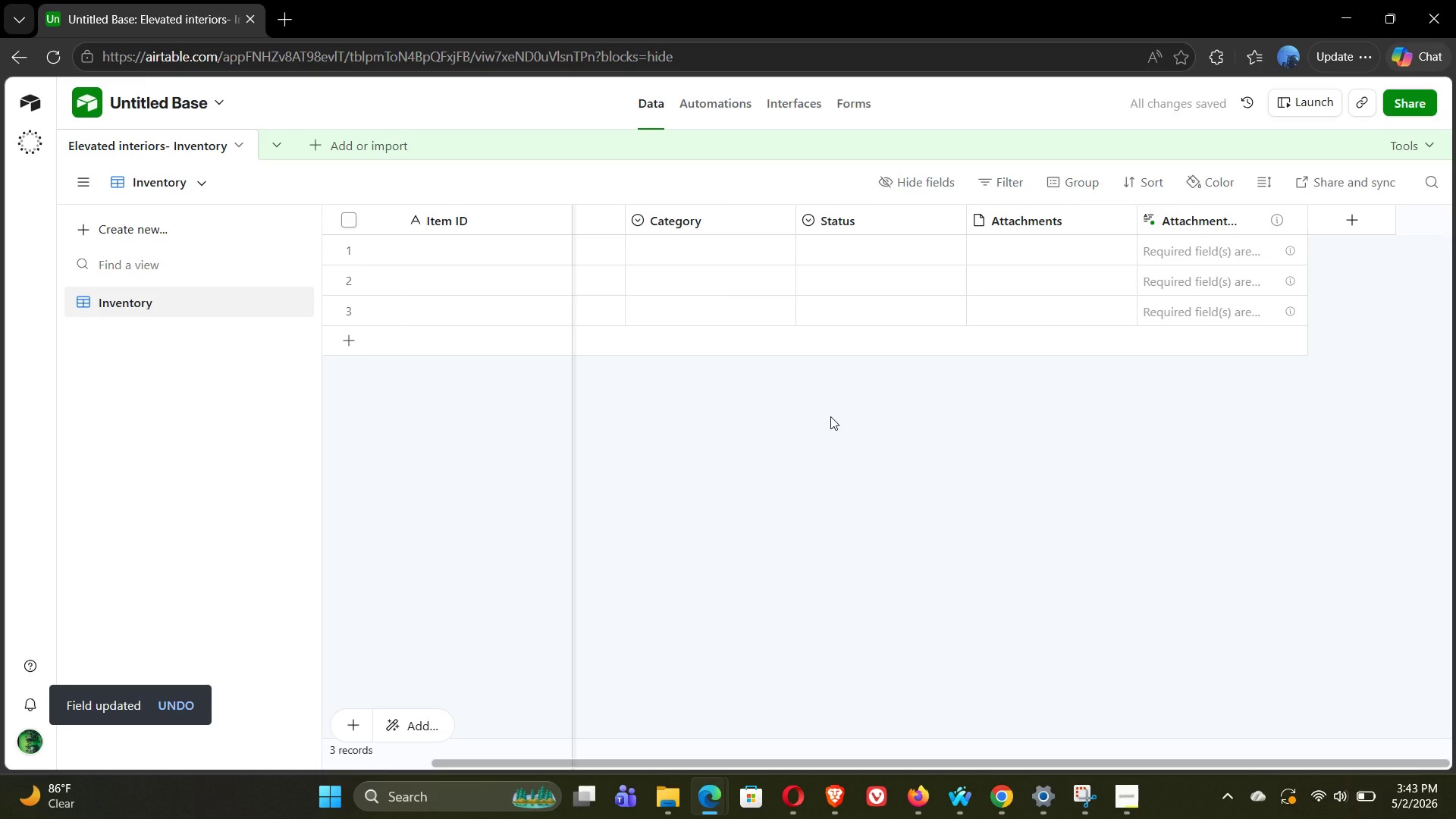 
double_click([962, 221])
 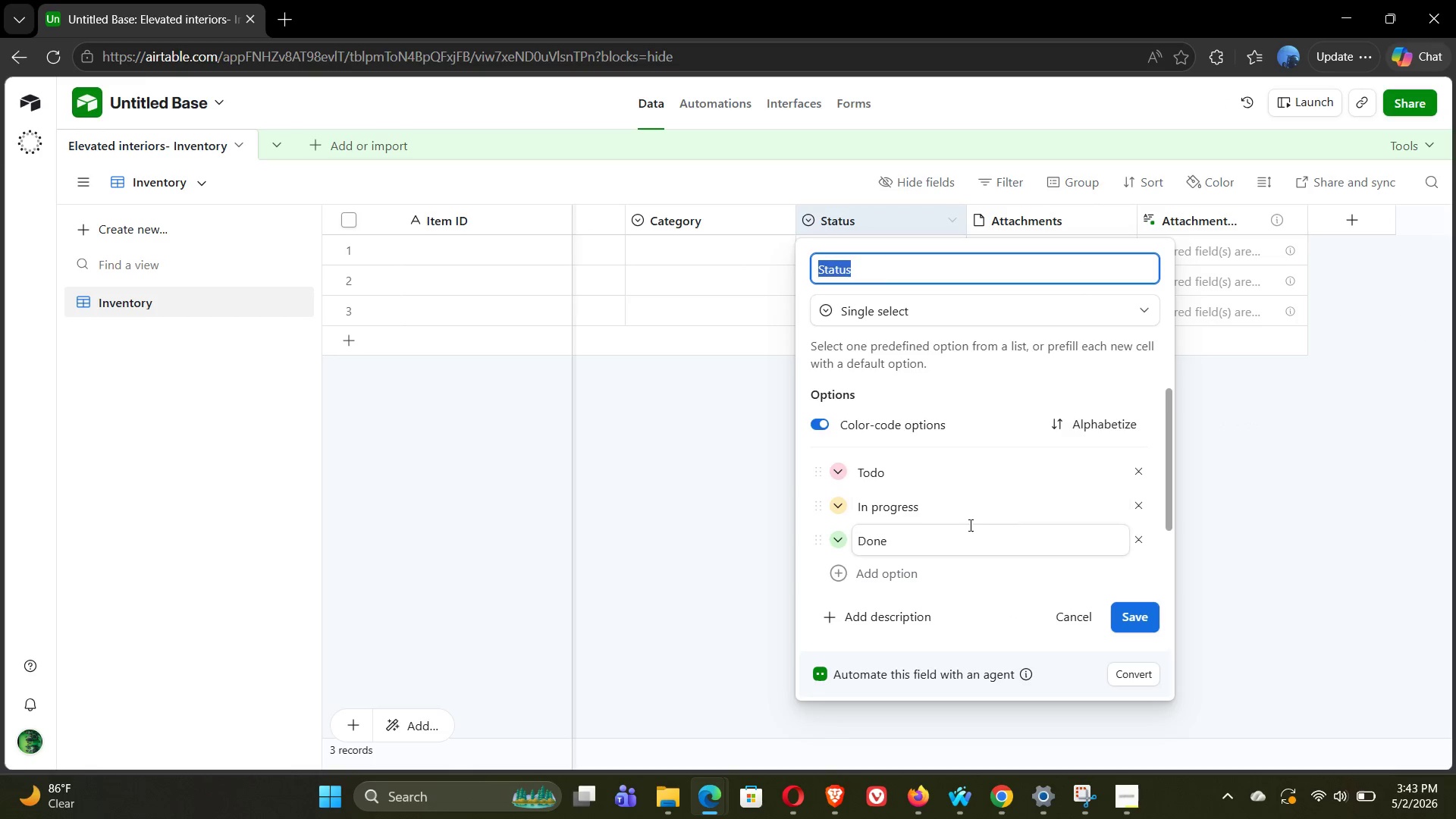 
left_click([1132, 799])